 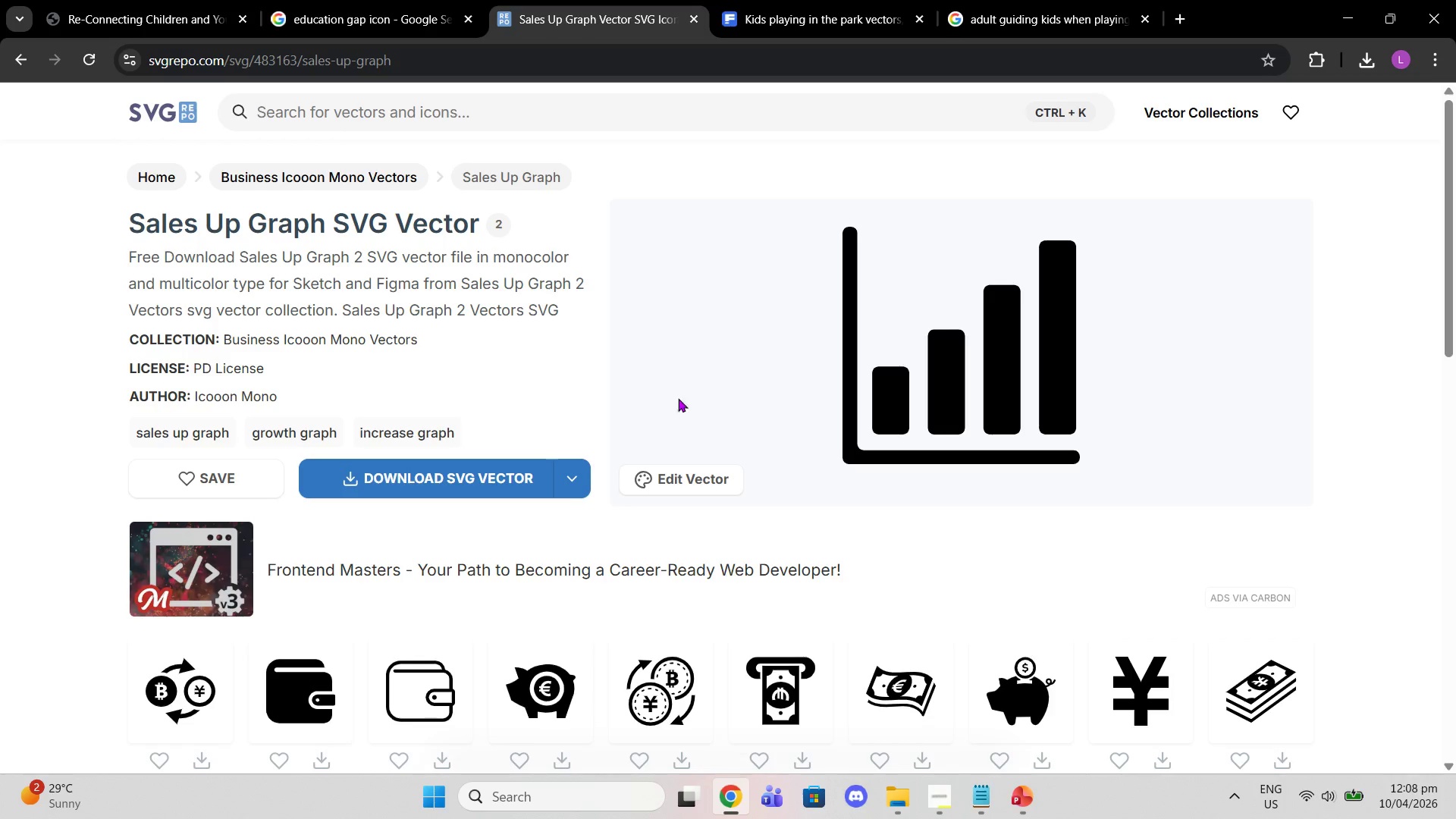 
scroll: coordinate [999, 457], scroll_direction: down, amount: 16.0
 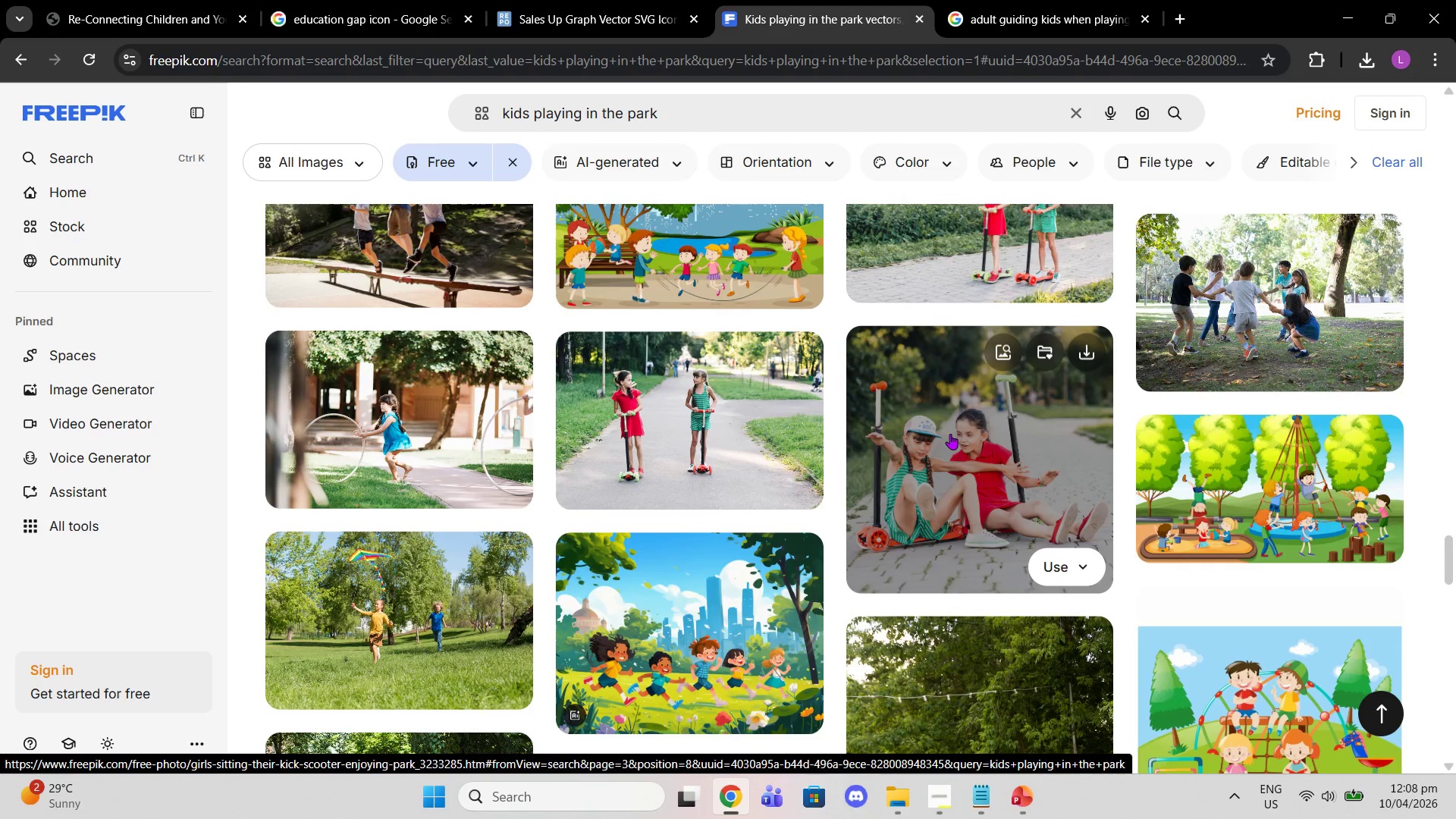 
wait(11.88)
 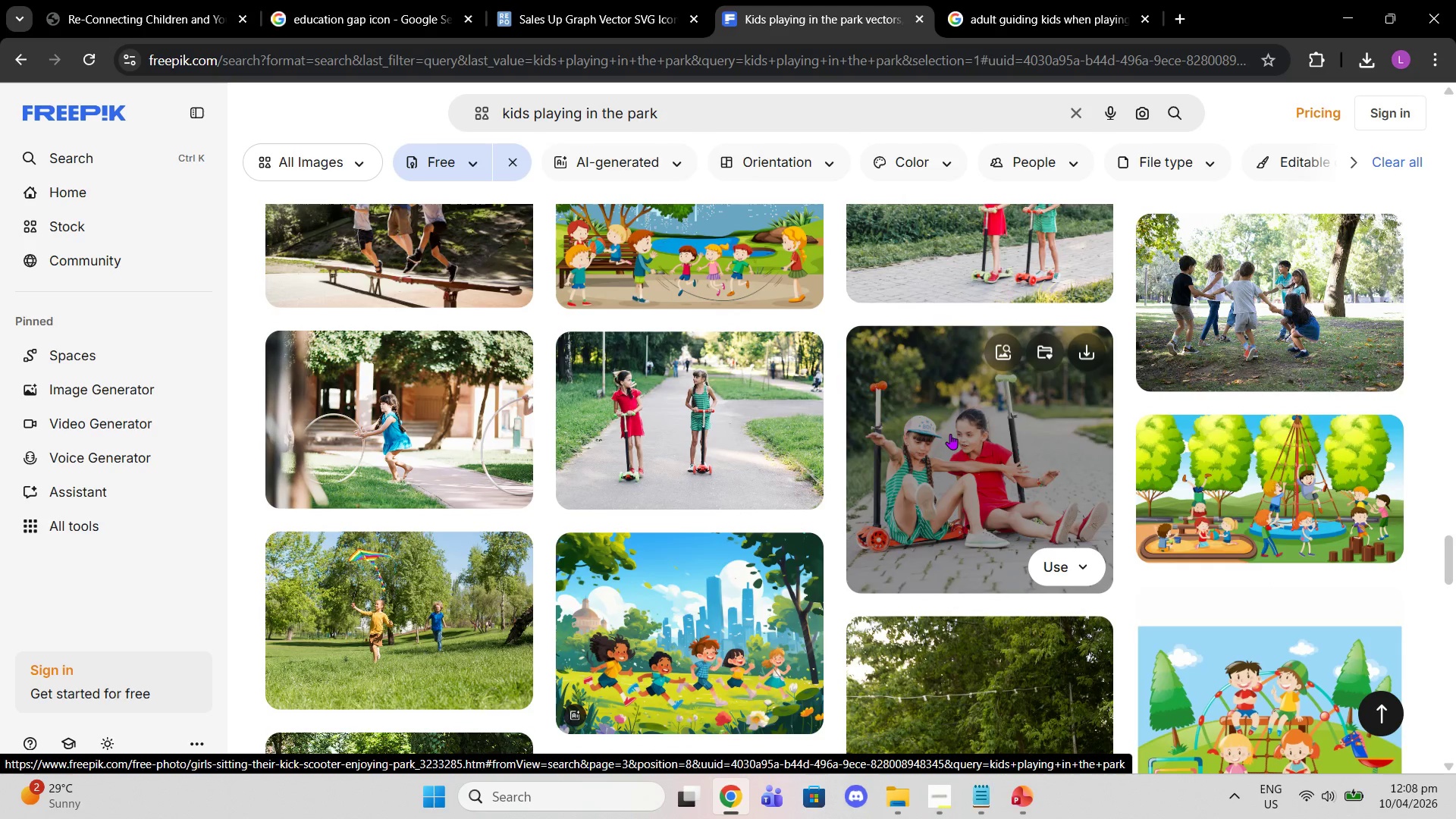 
mouse_move([650, 272])
 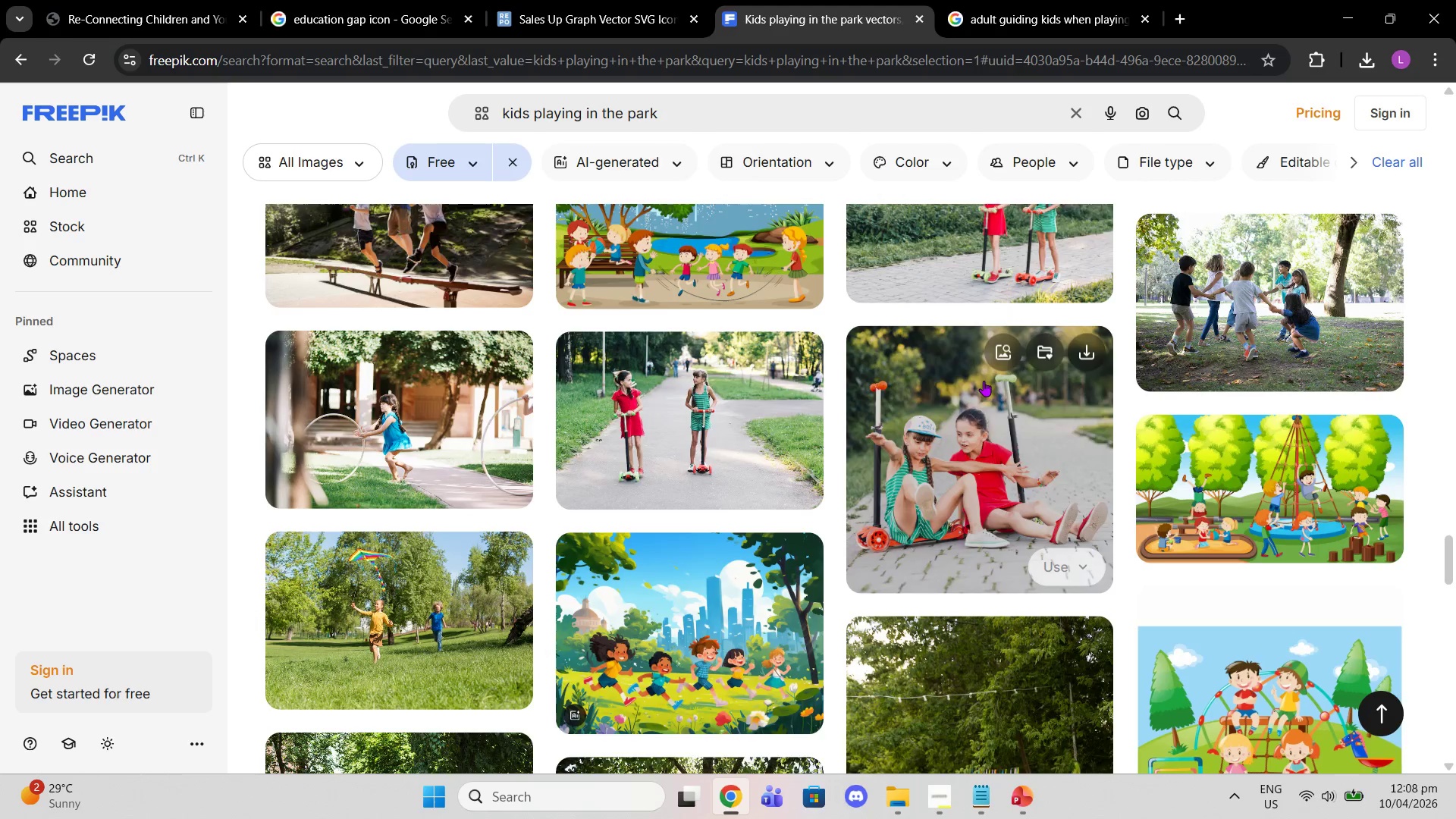 
scroll: coordinate [1061, 428], scroll_direction: down, amount: 4.0
 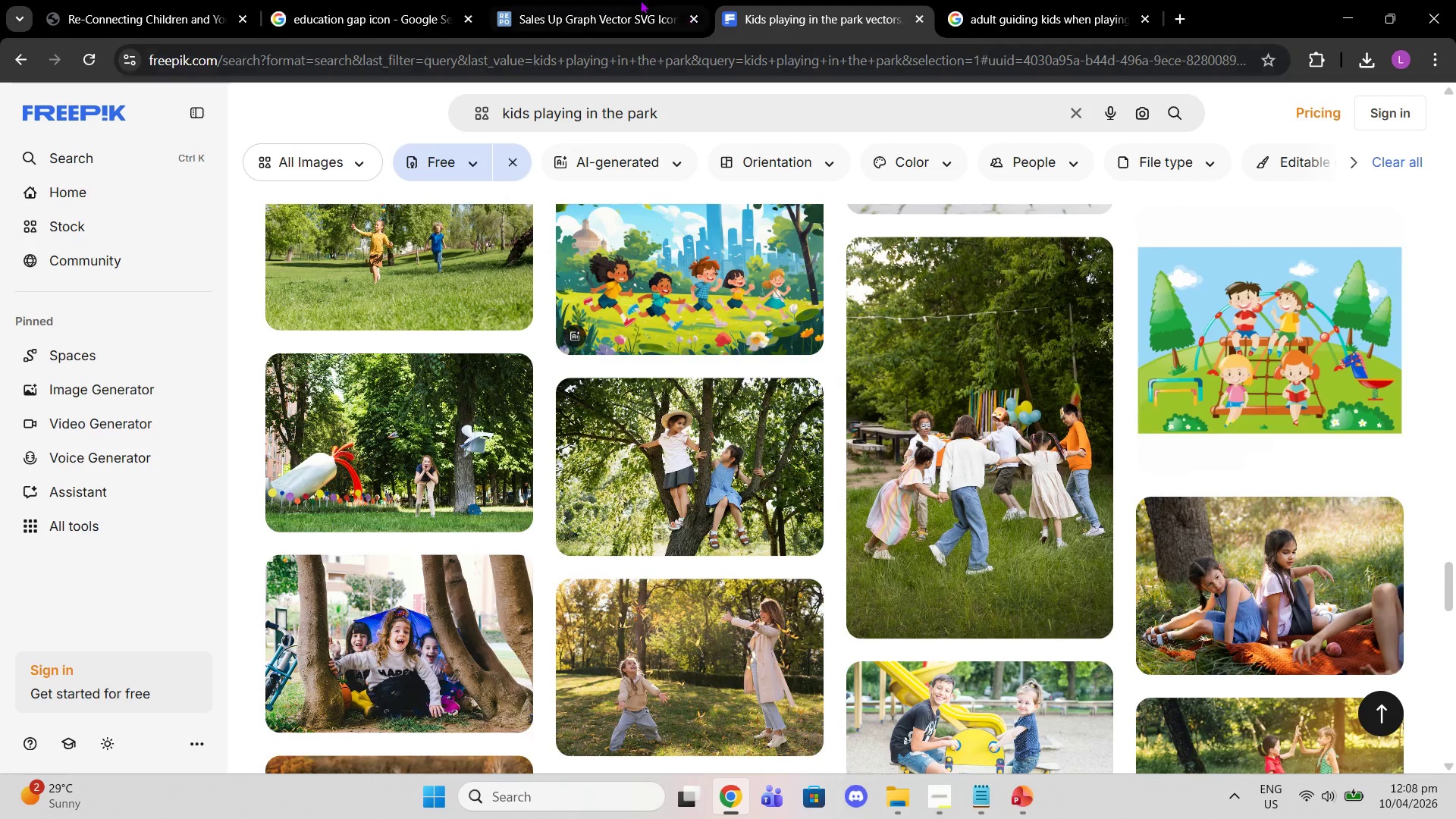 
left_click([634, 0])
 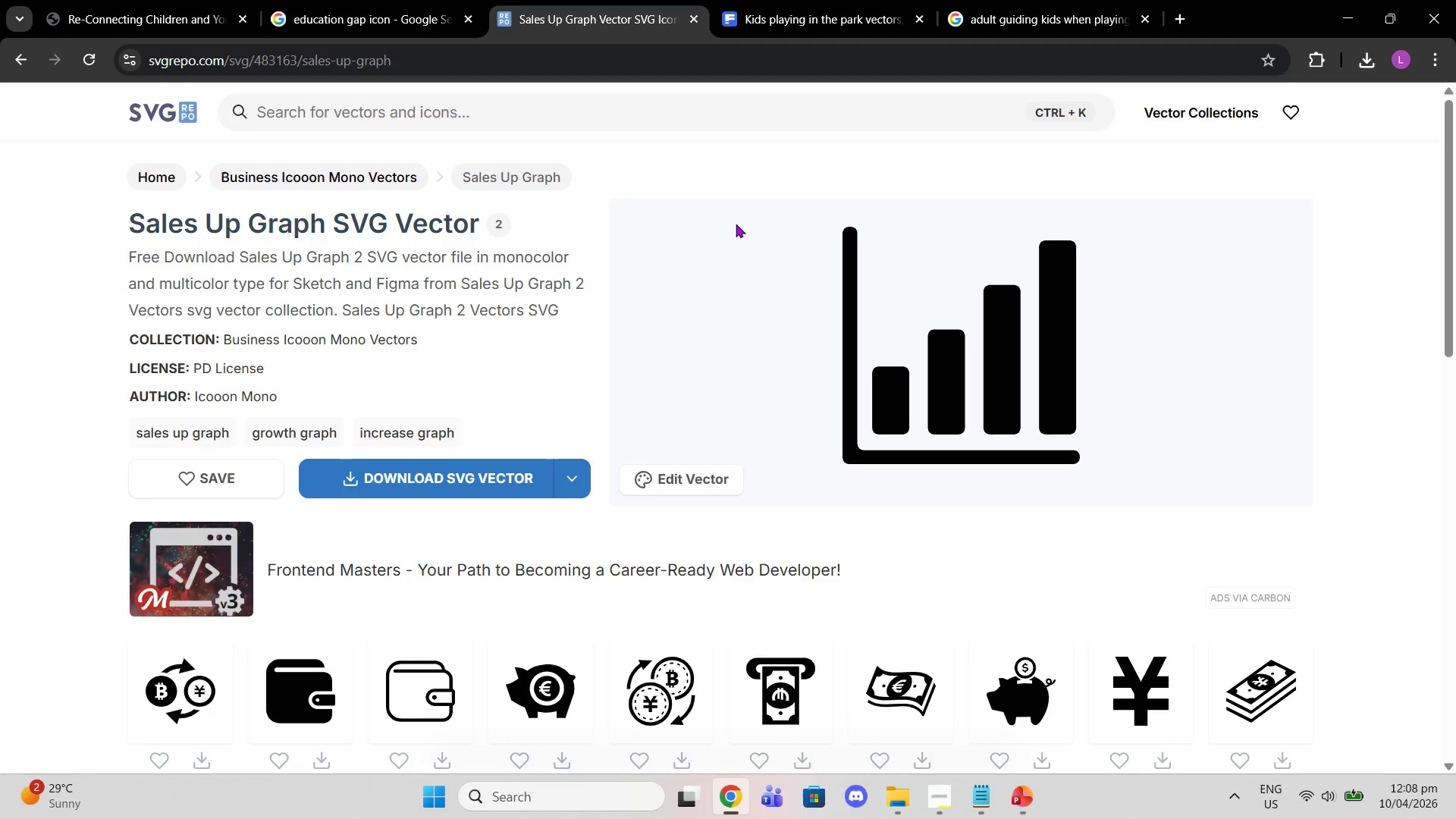 
scroll: coordinate [740, 240], scroll_direction: down, amount: 5.0
 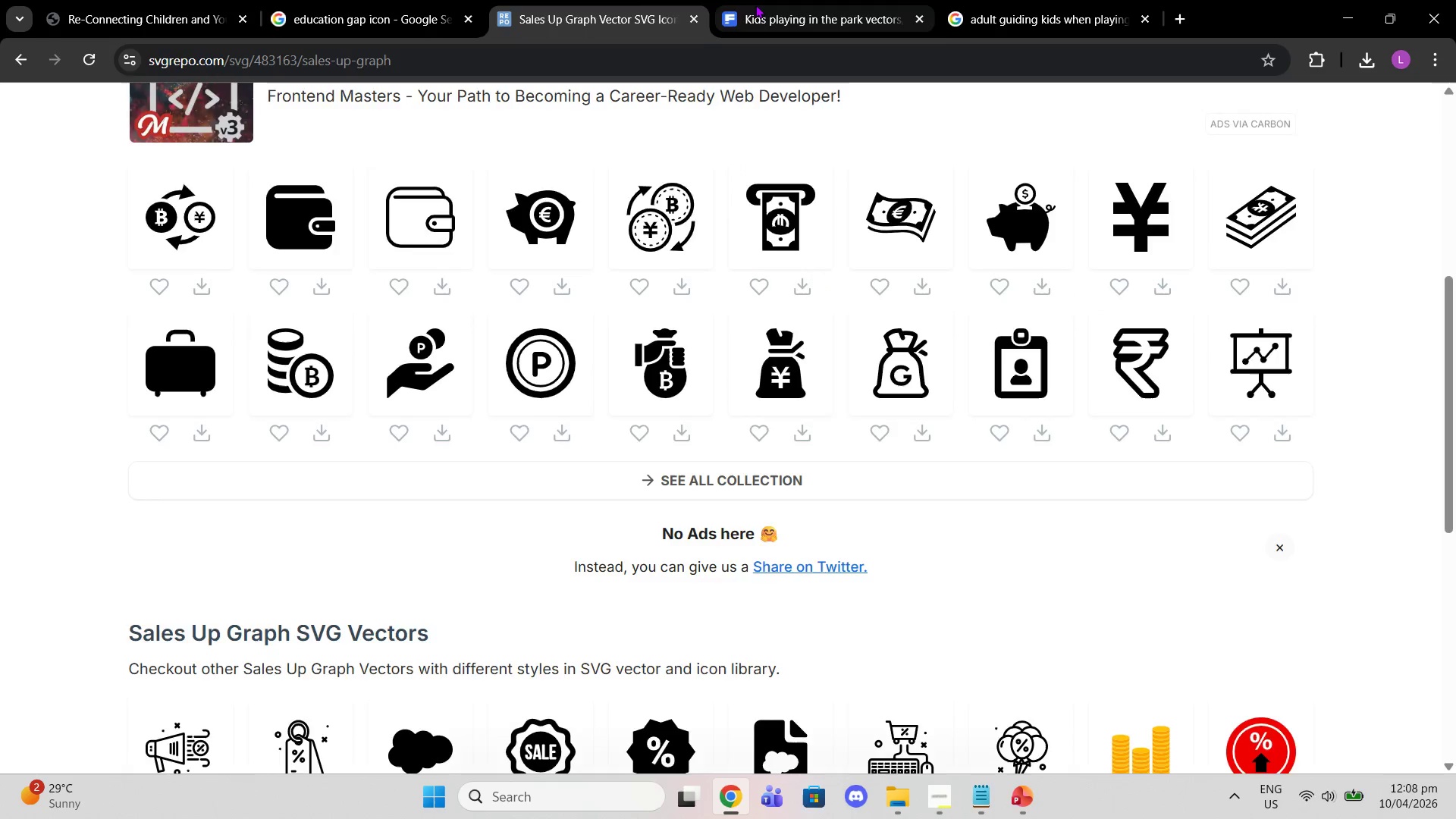 
left_click([764, 23])
 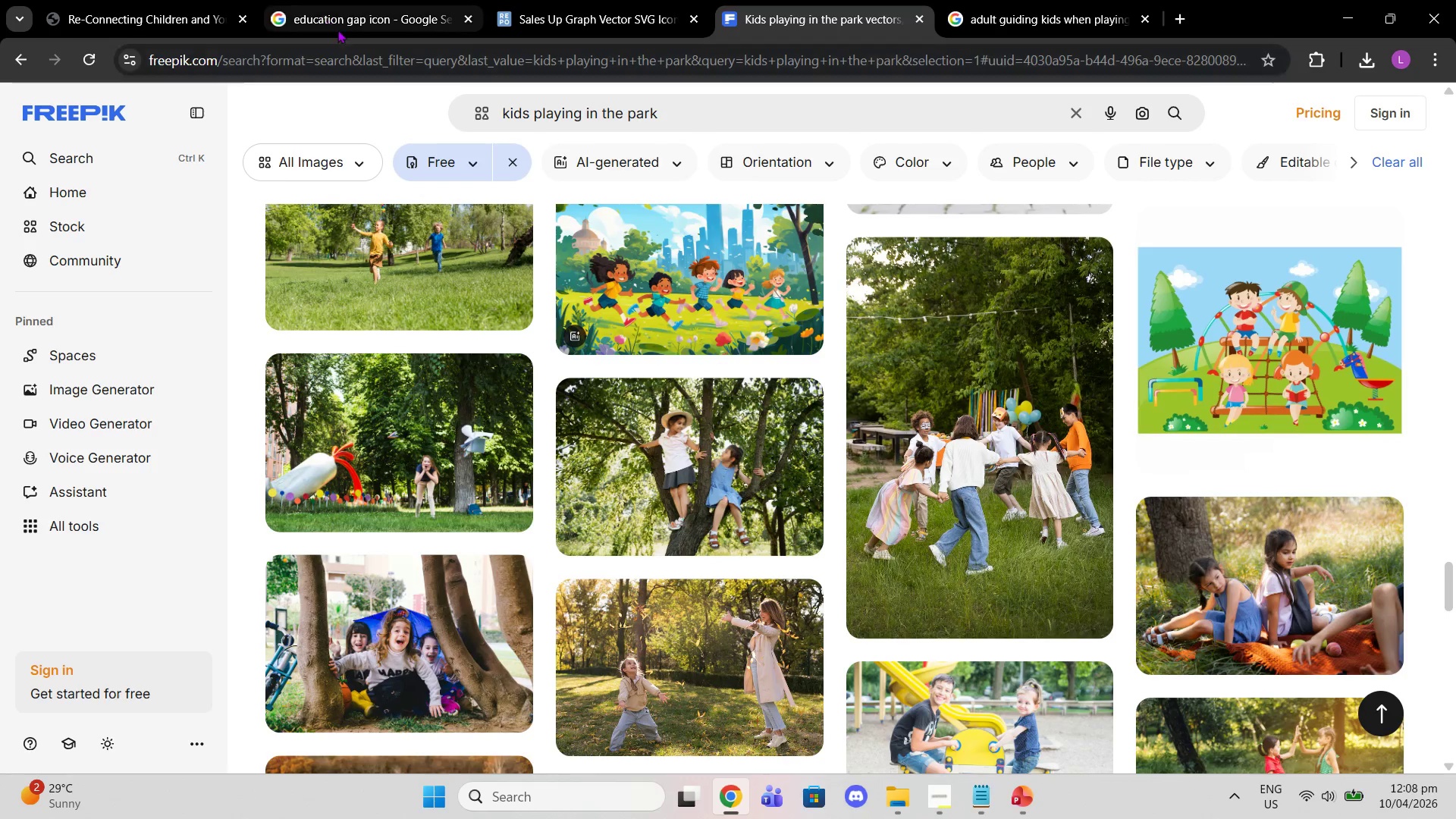 
scroll: coordinate [843, 373], scroll_direction: down, amount: 3.0
 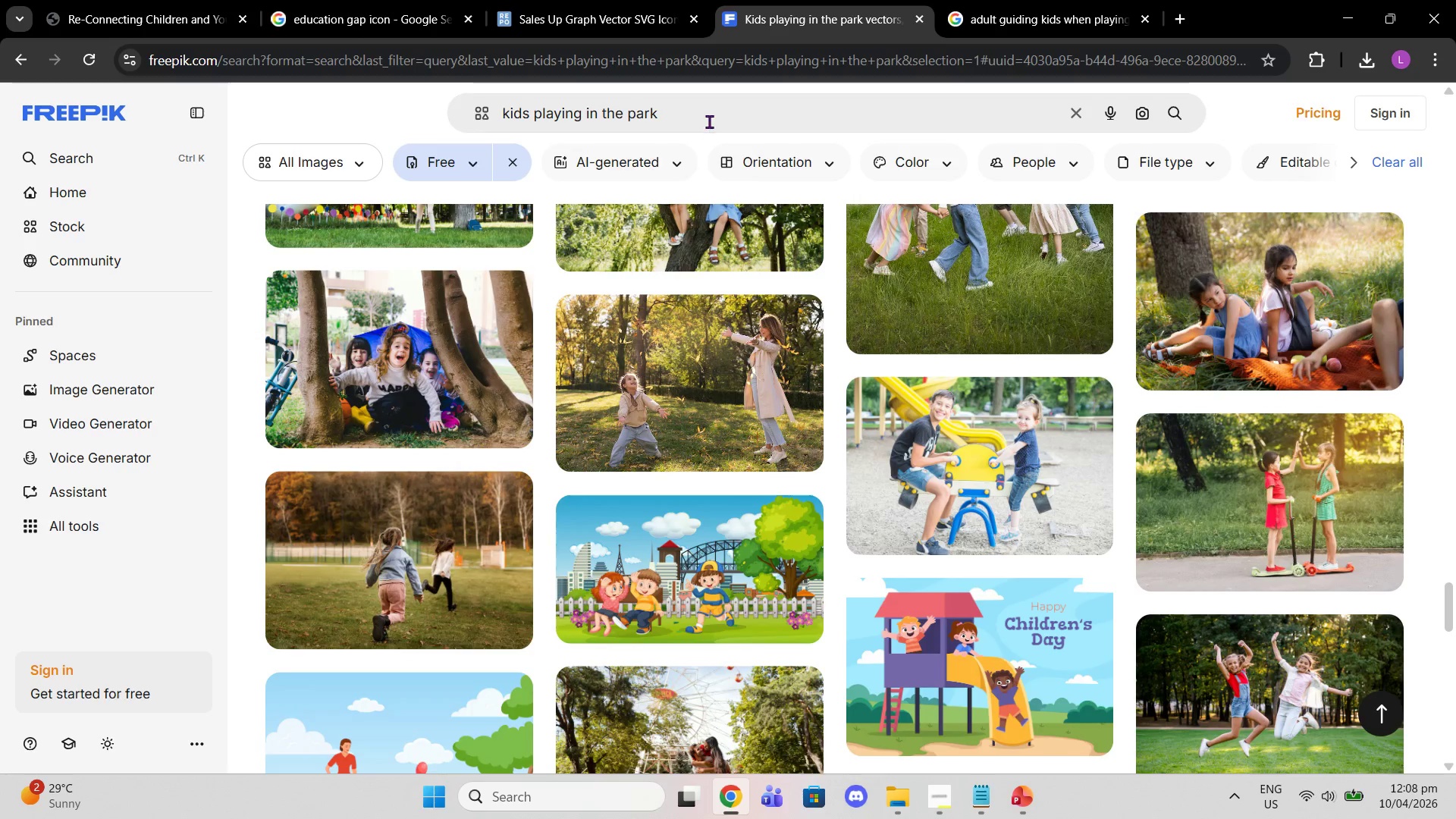 
left_click_drag(start_coordinate=[709, 121], to_coordinate=[137, 64])
 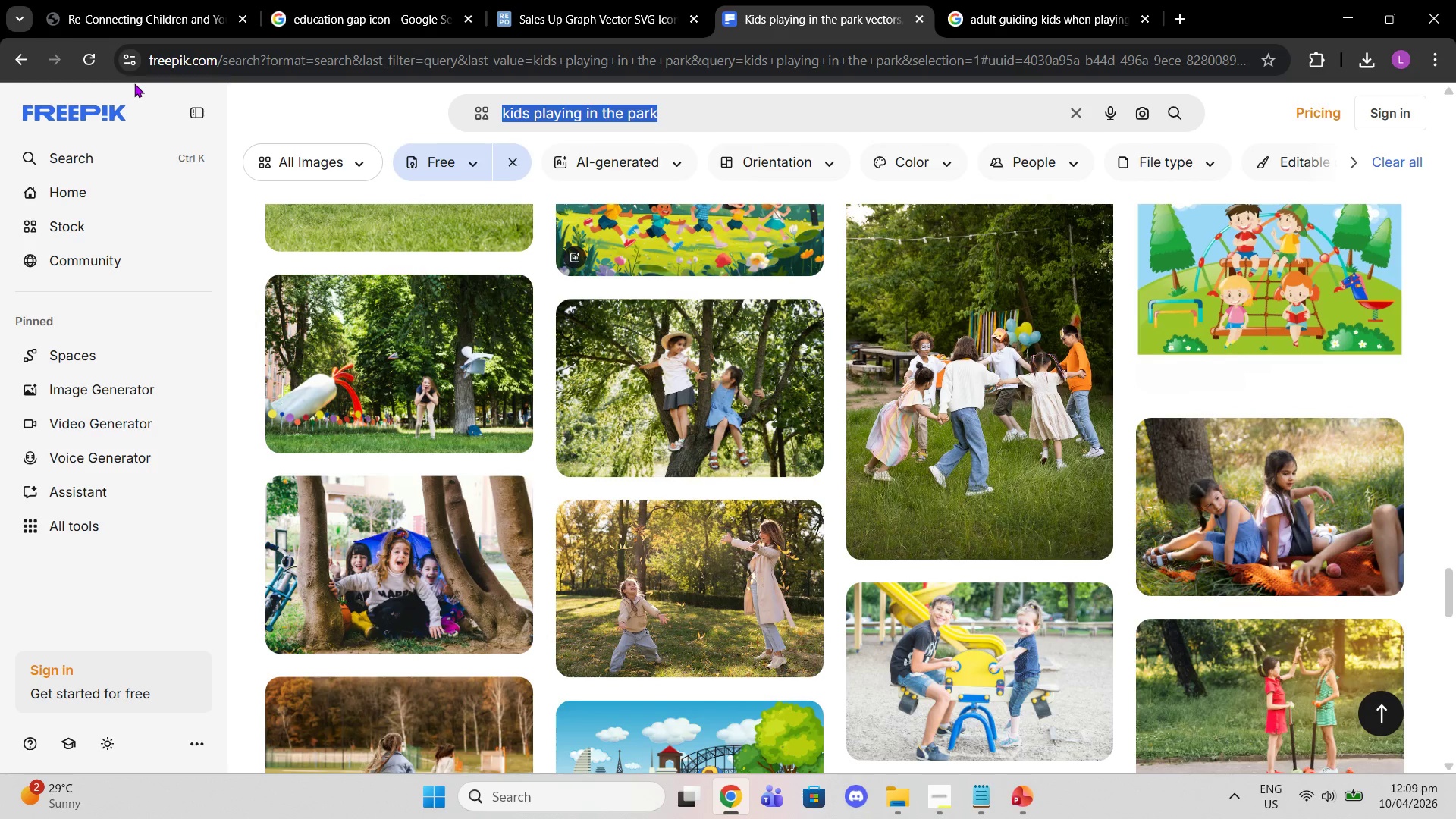 
type(outdoors park play)
 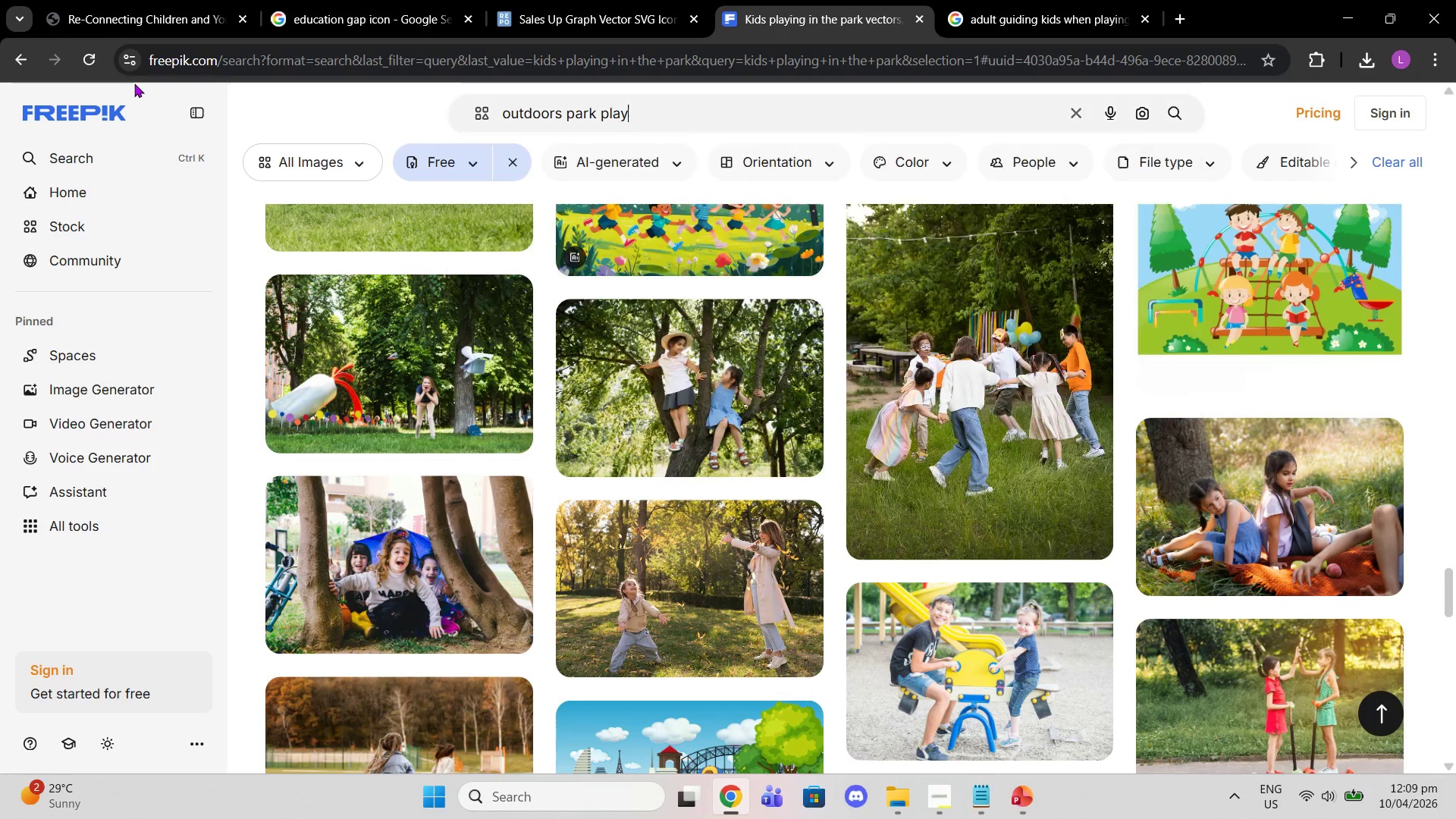 
key(Enter)
 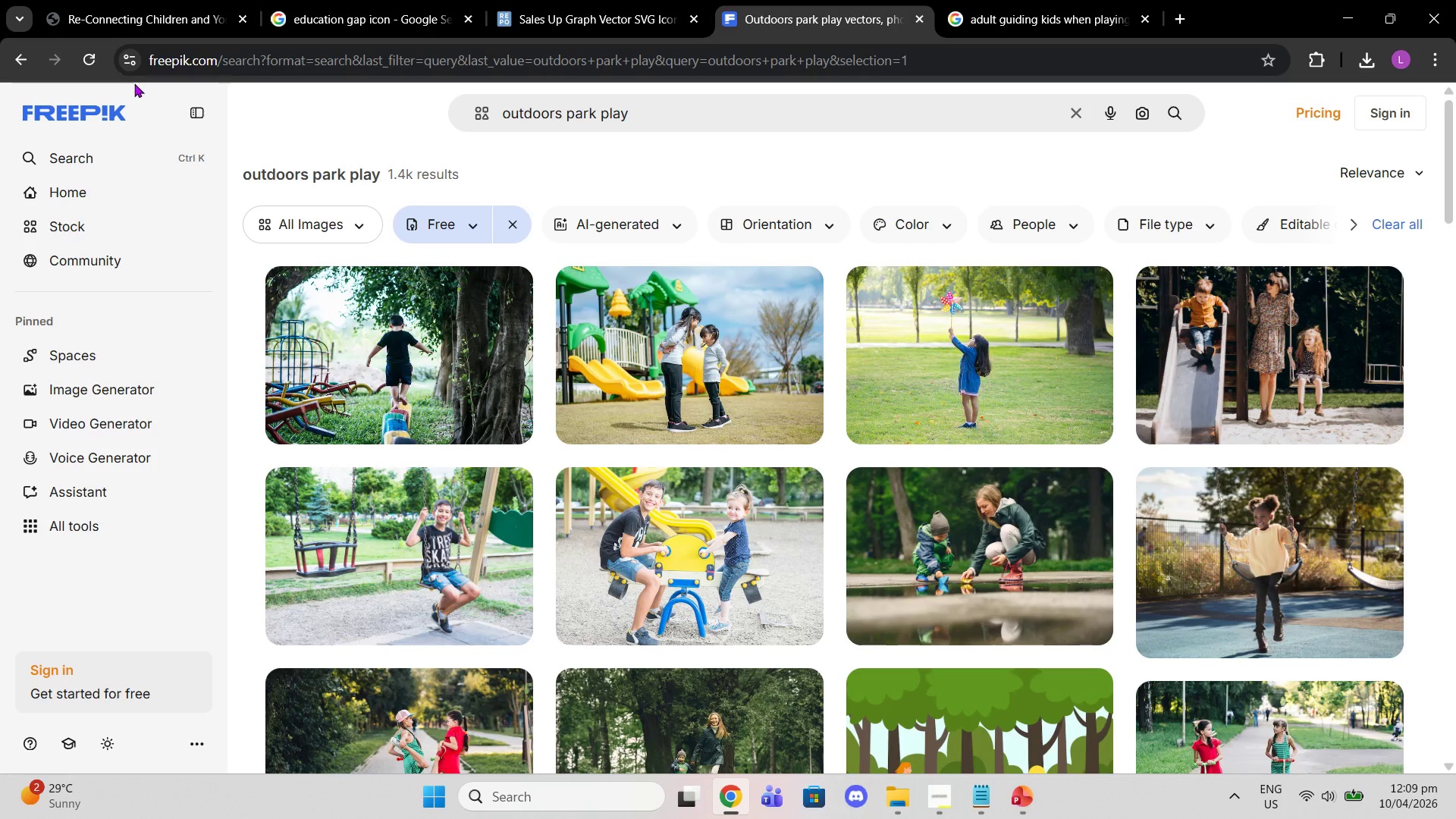 
wait(7.67)
 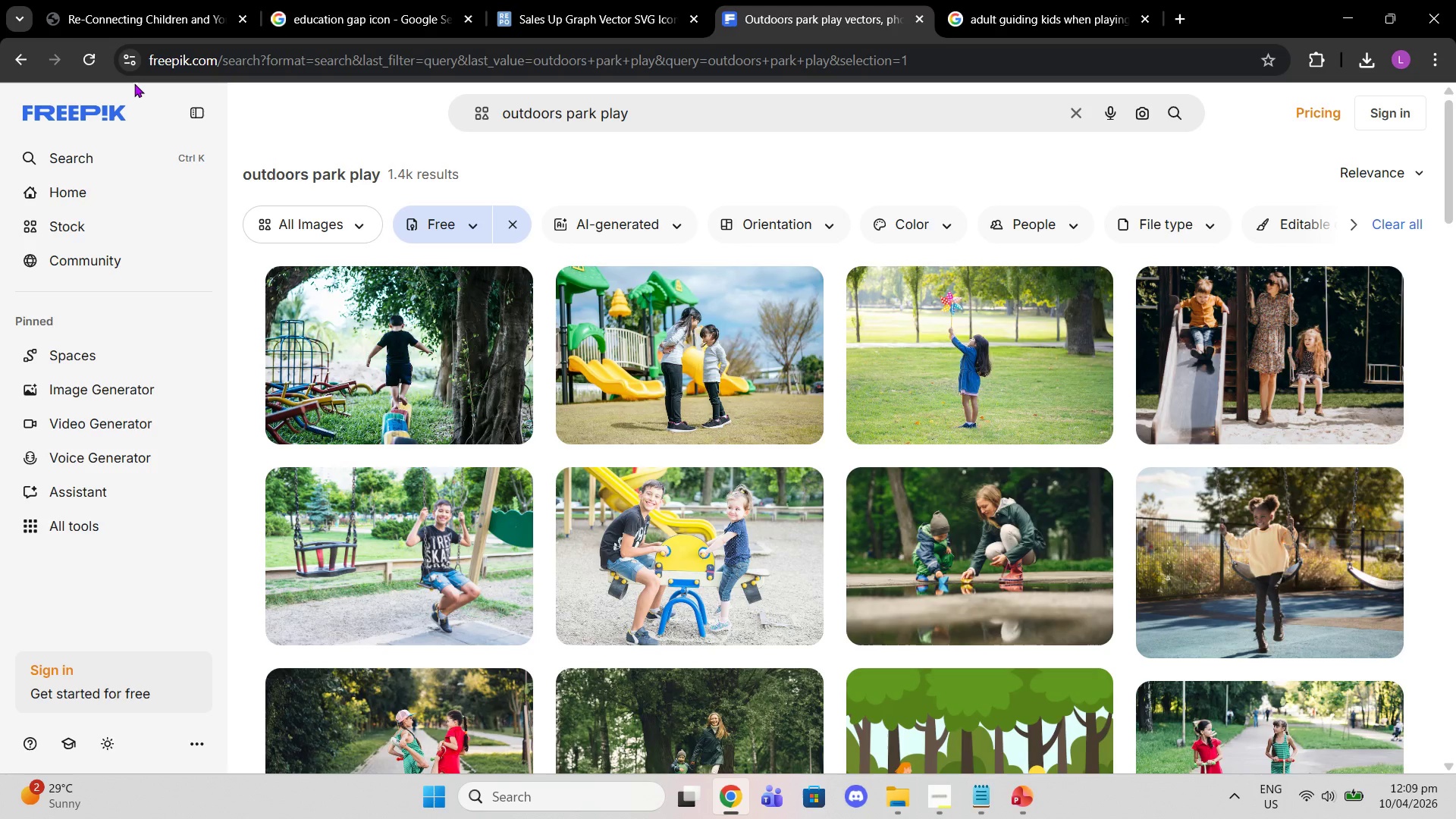 
scroll: coordinate [334, 339], scroll_direction: down, amount: 2.0
 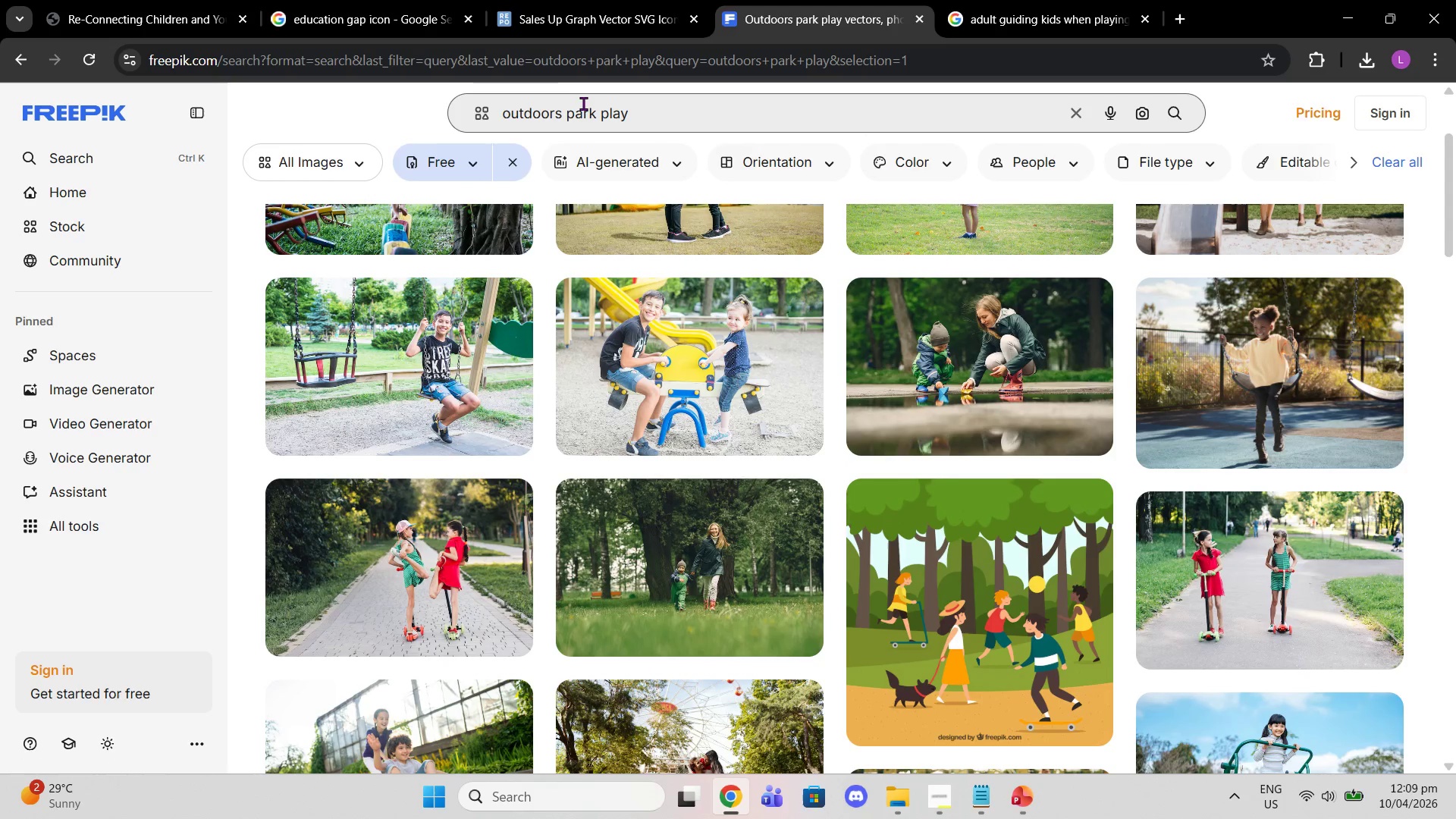 
double_click([583, 111])
 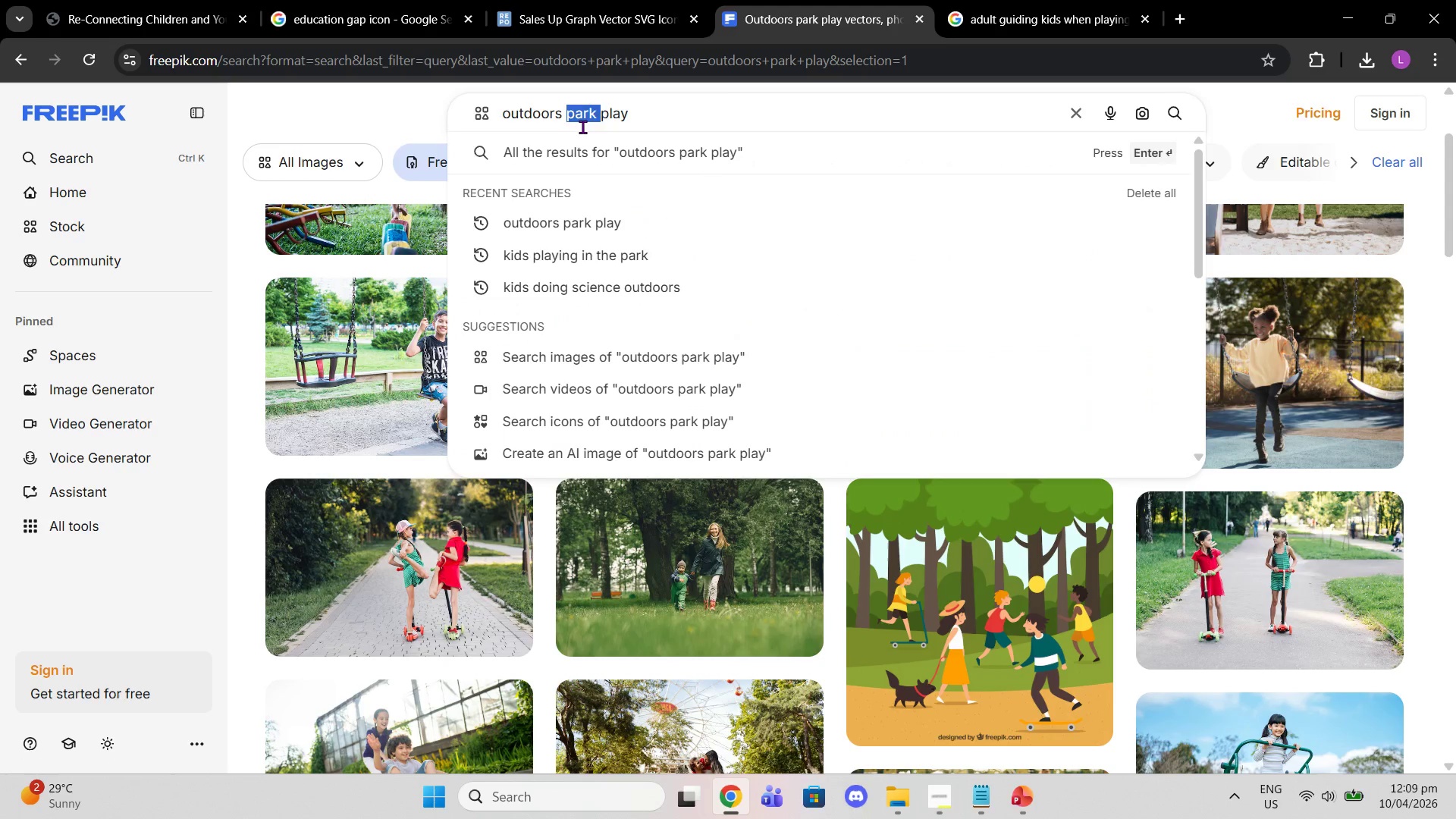 
type(nature )
 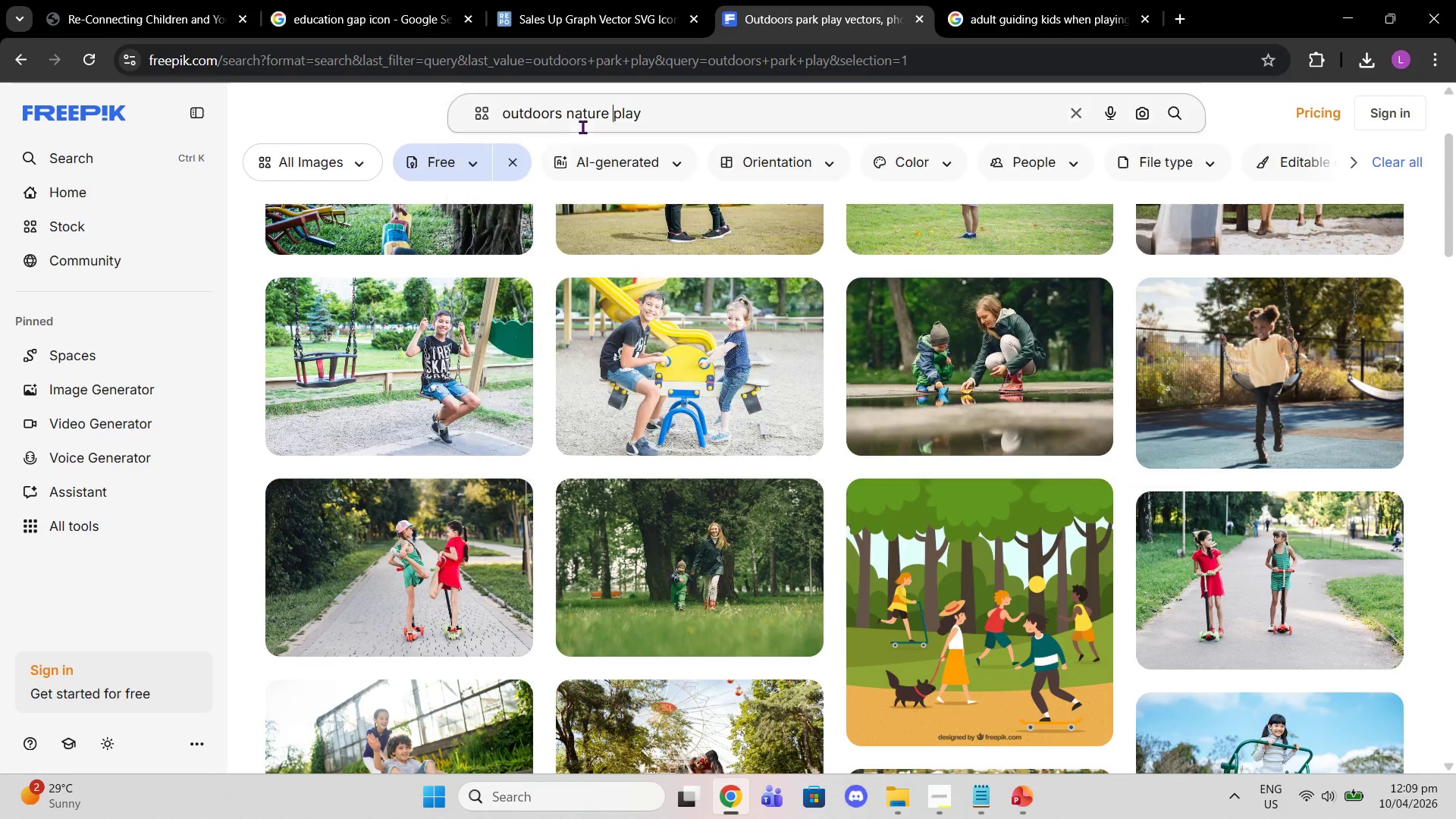 
key(Enter)
 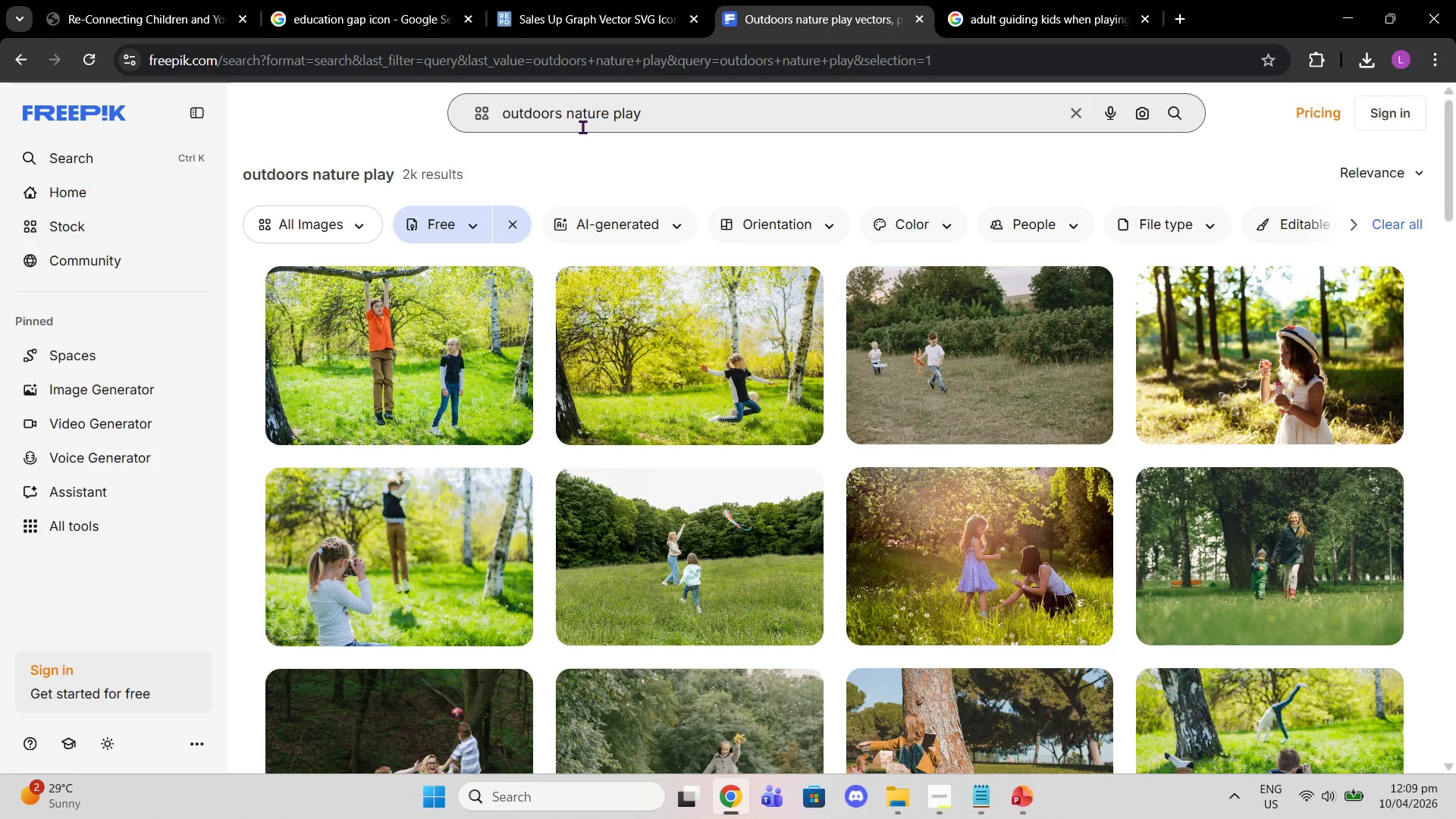 
wait(18.17)
 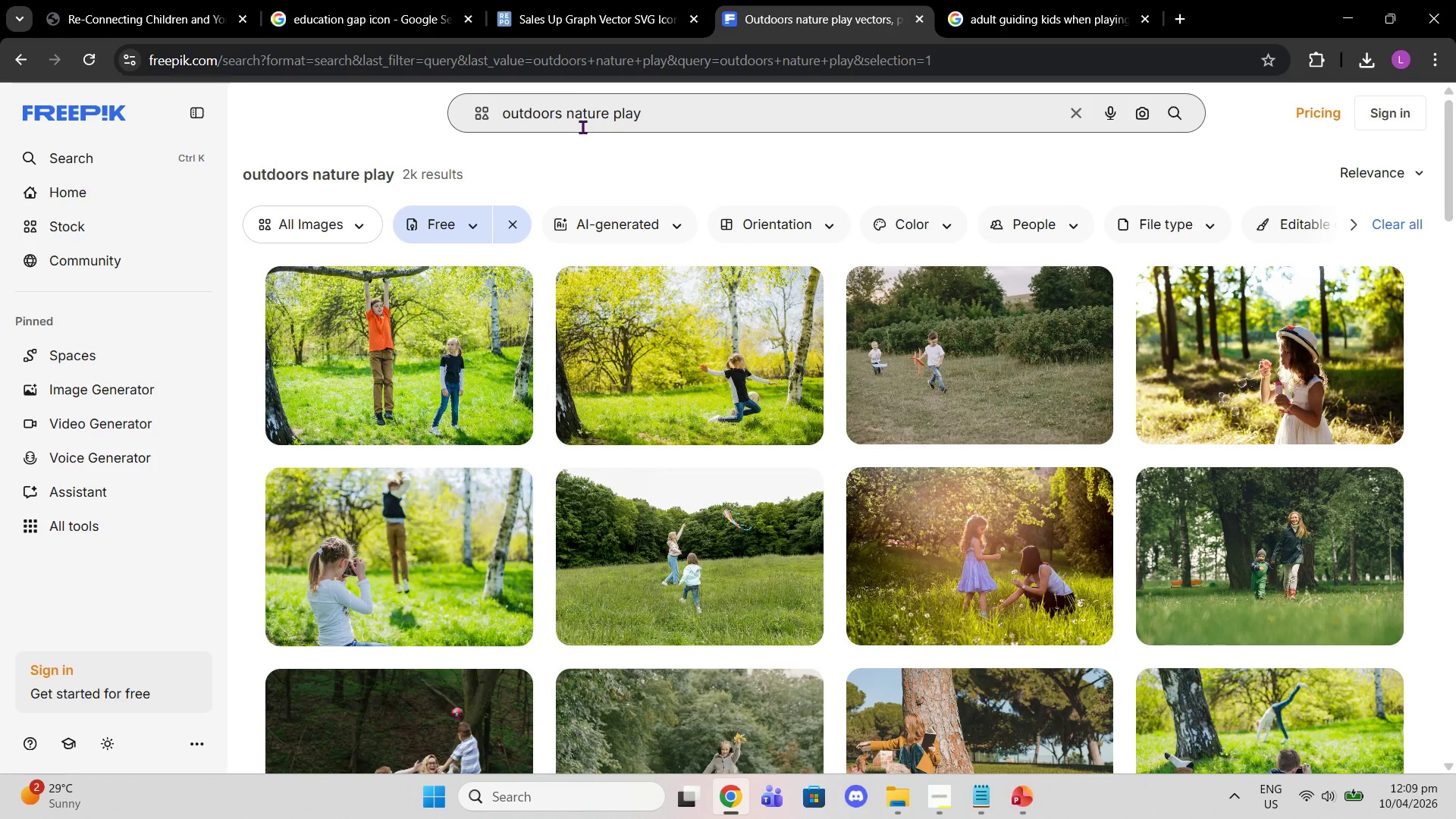 
scroll: coordinate [1081, 409], scroll_direction: down, amount: 9.0
 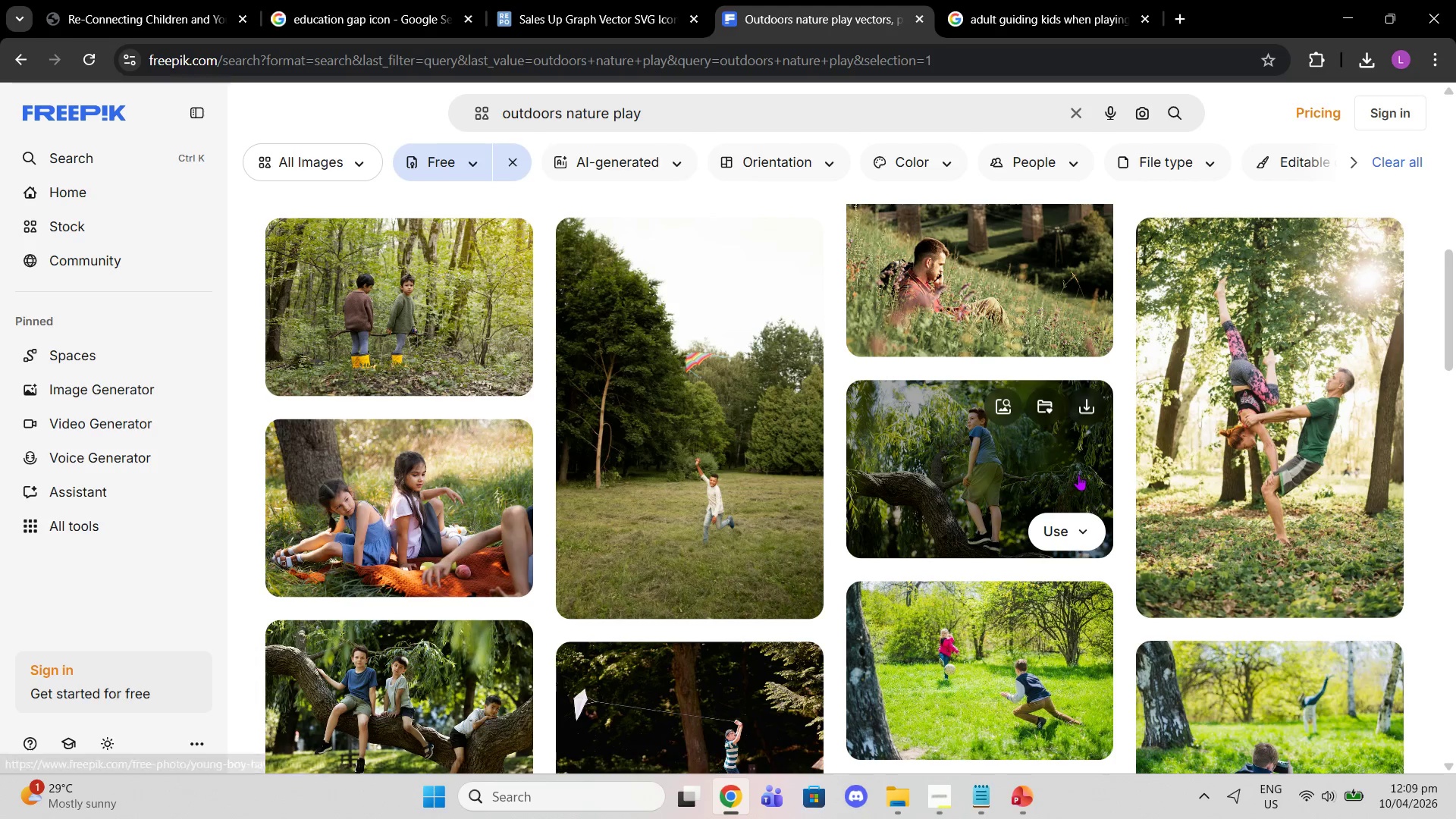 
wait(8.24)
 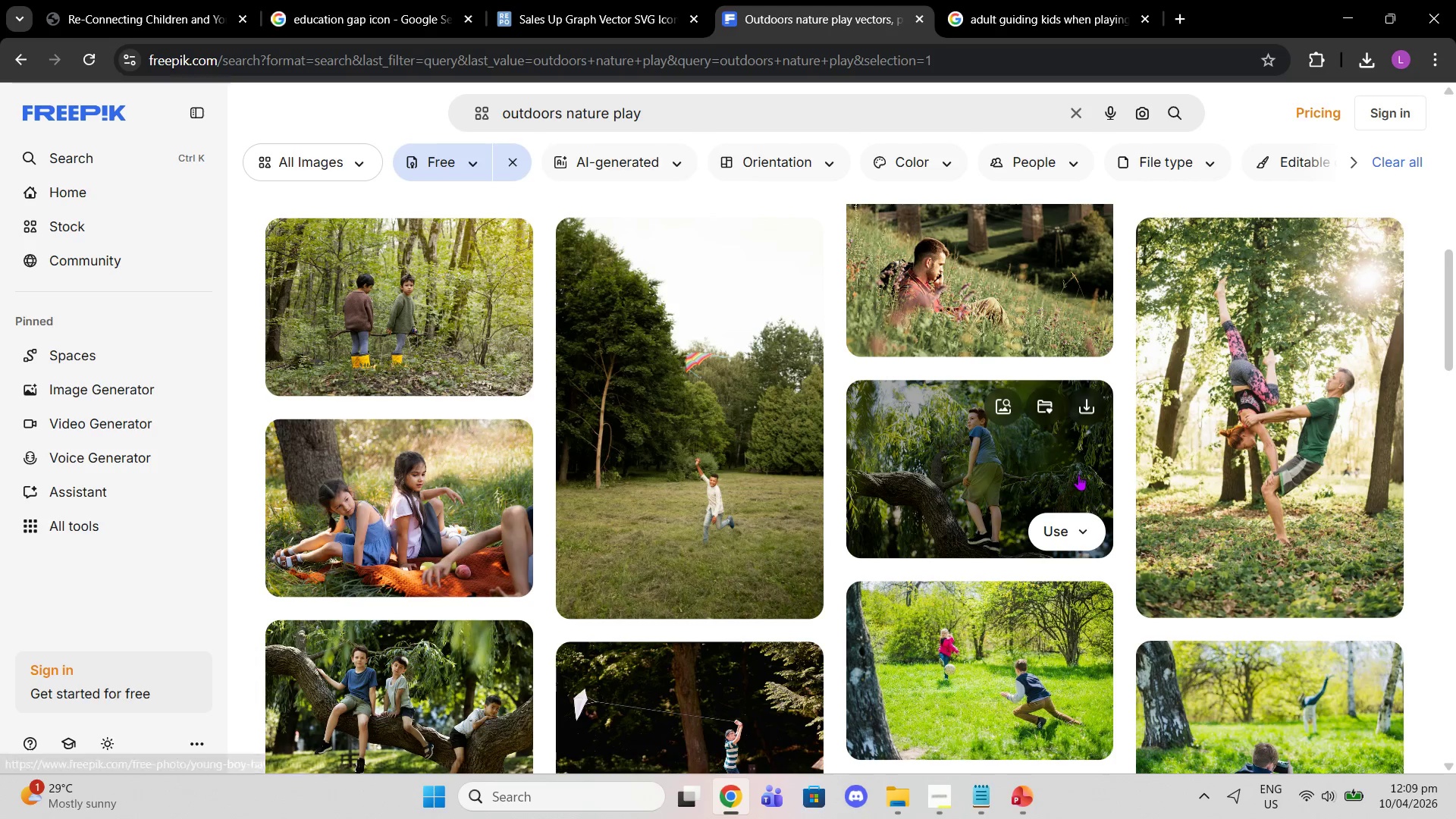 
scroll: coordinate [1080, 483], scroll_direction: down, amount: 3.0
 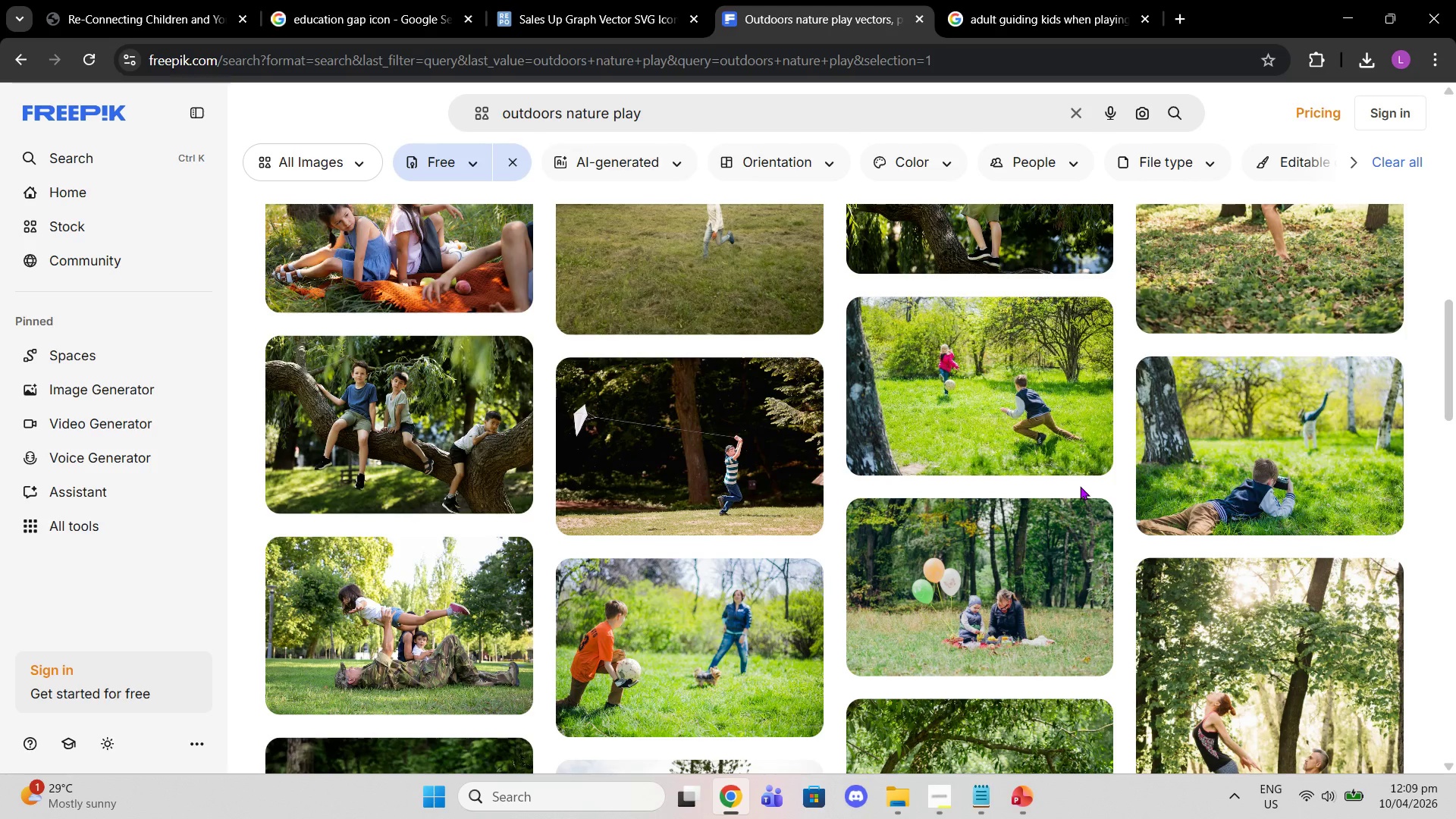 
wait(6.54)
 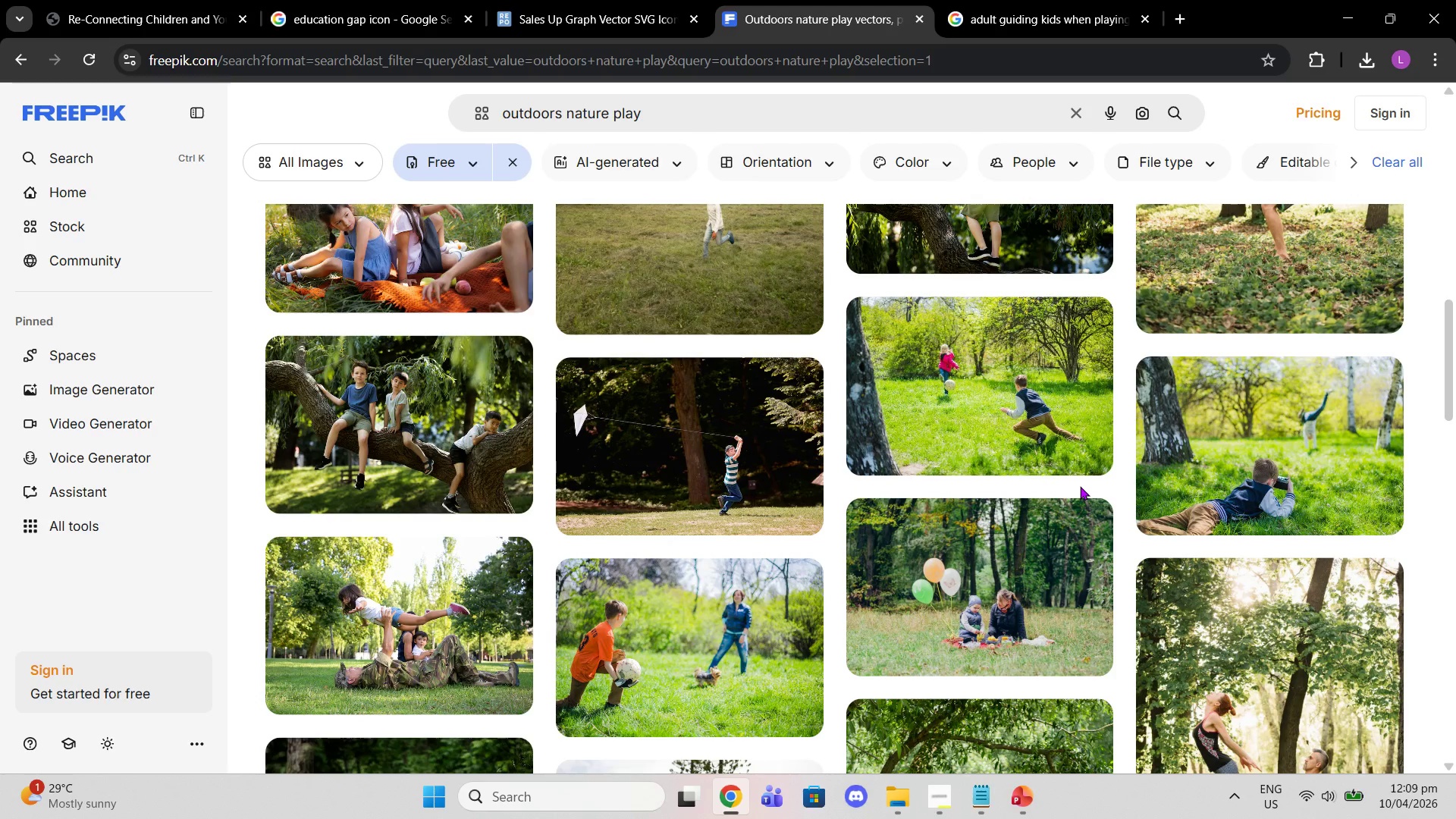 
scroll: coordinate [1136, 479], scroll_direction: down, amount: 3.0
 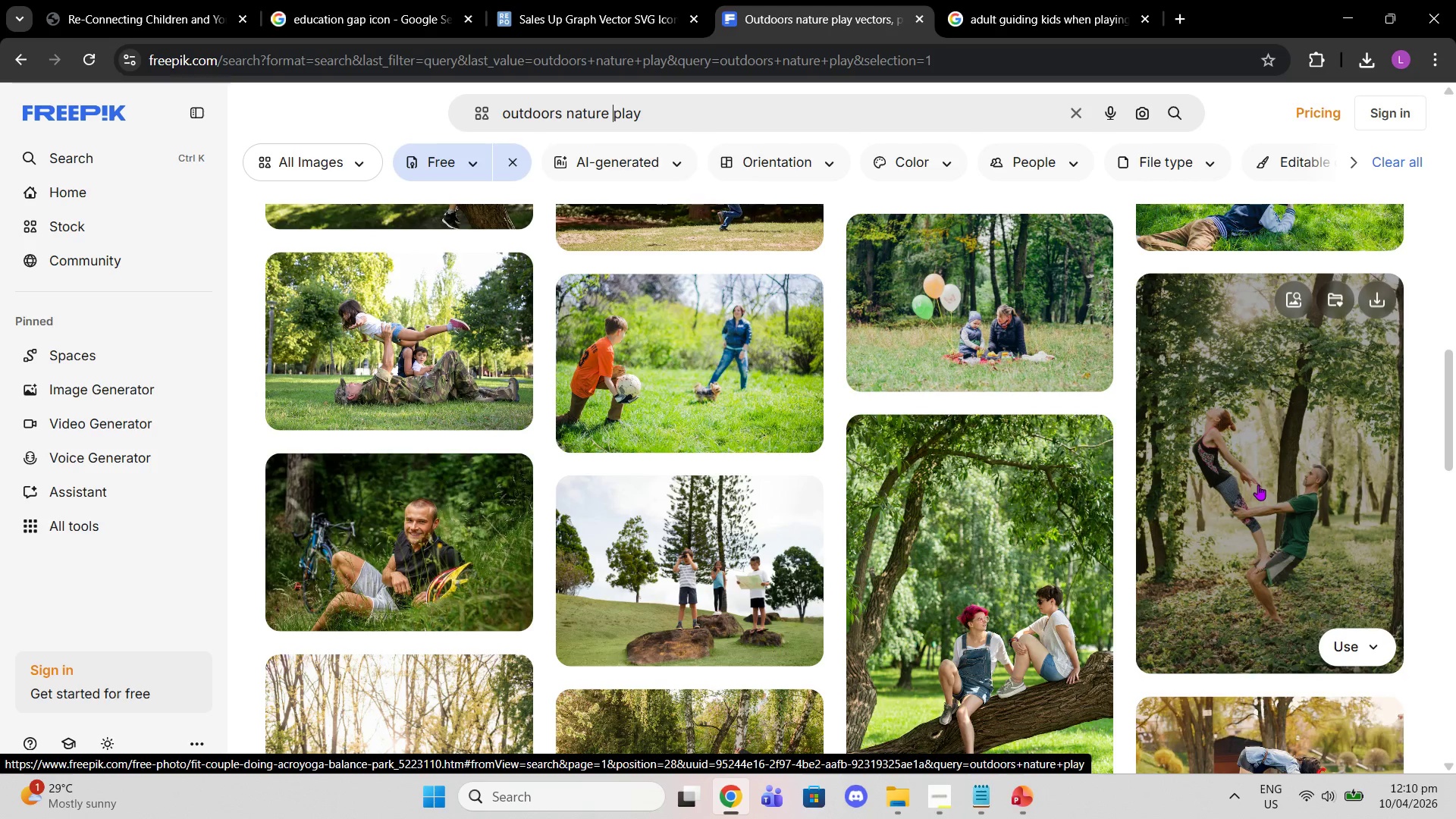 
wait(26.83)
 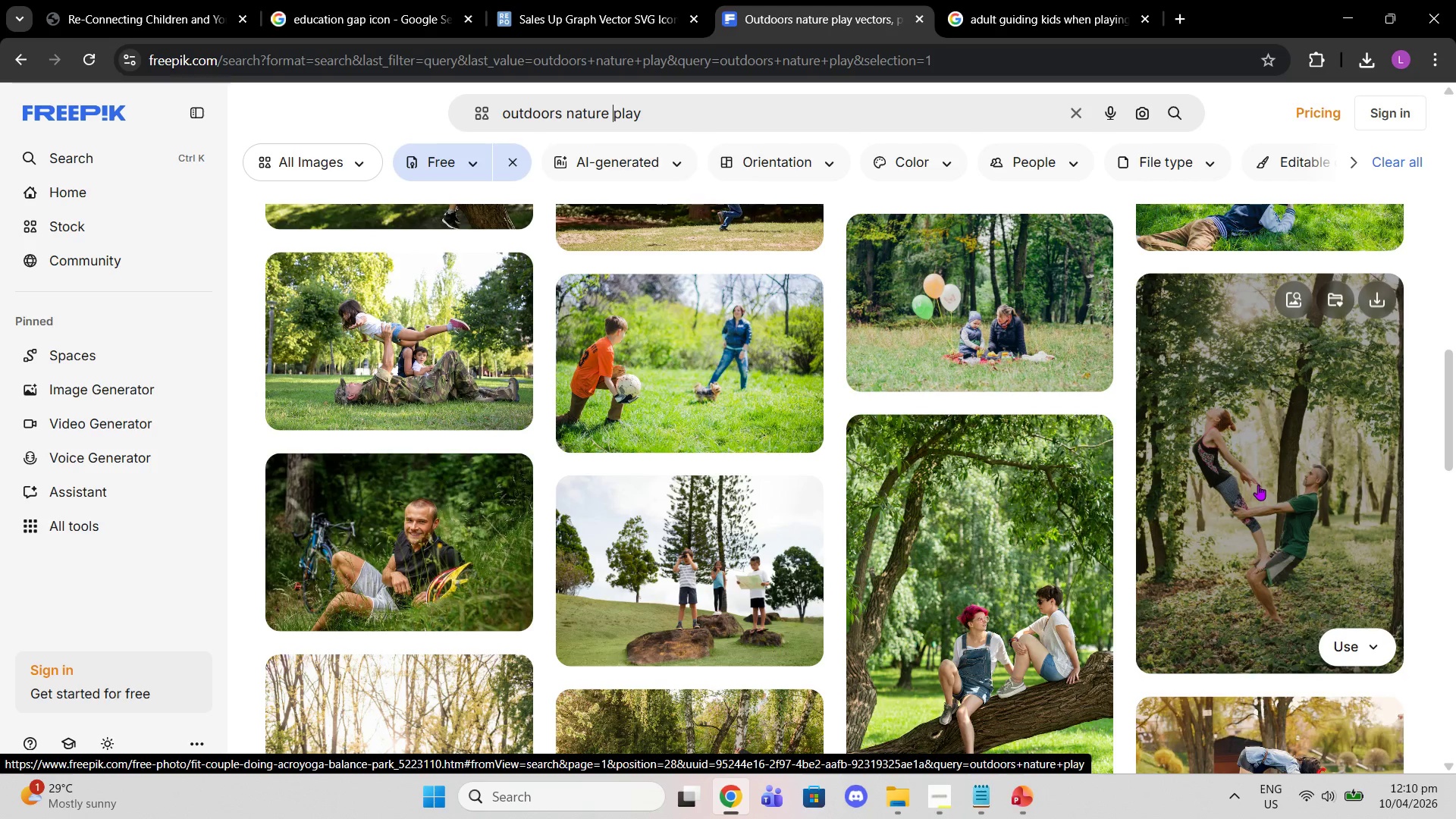 
scroll: coordinate [1407, 548], scroll_direction: down, amount: 3.0
 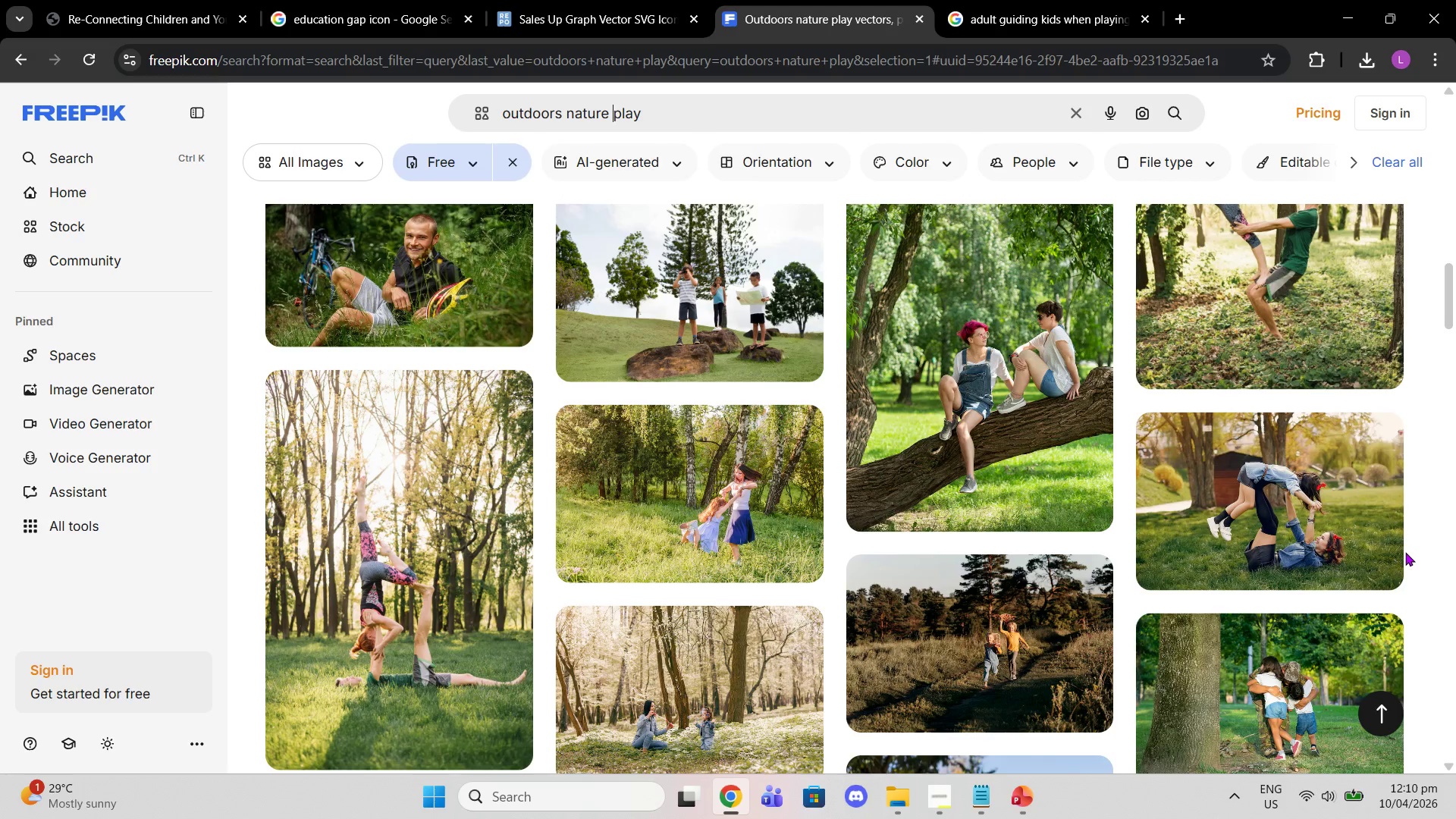 
wait(11.66)
 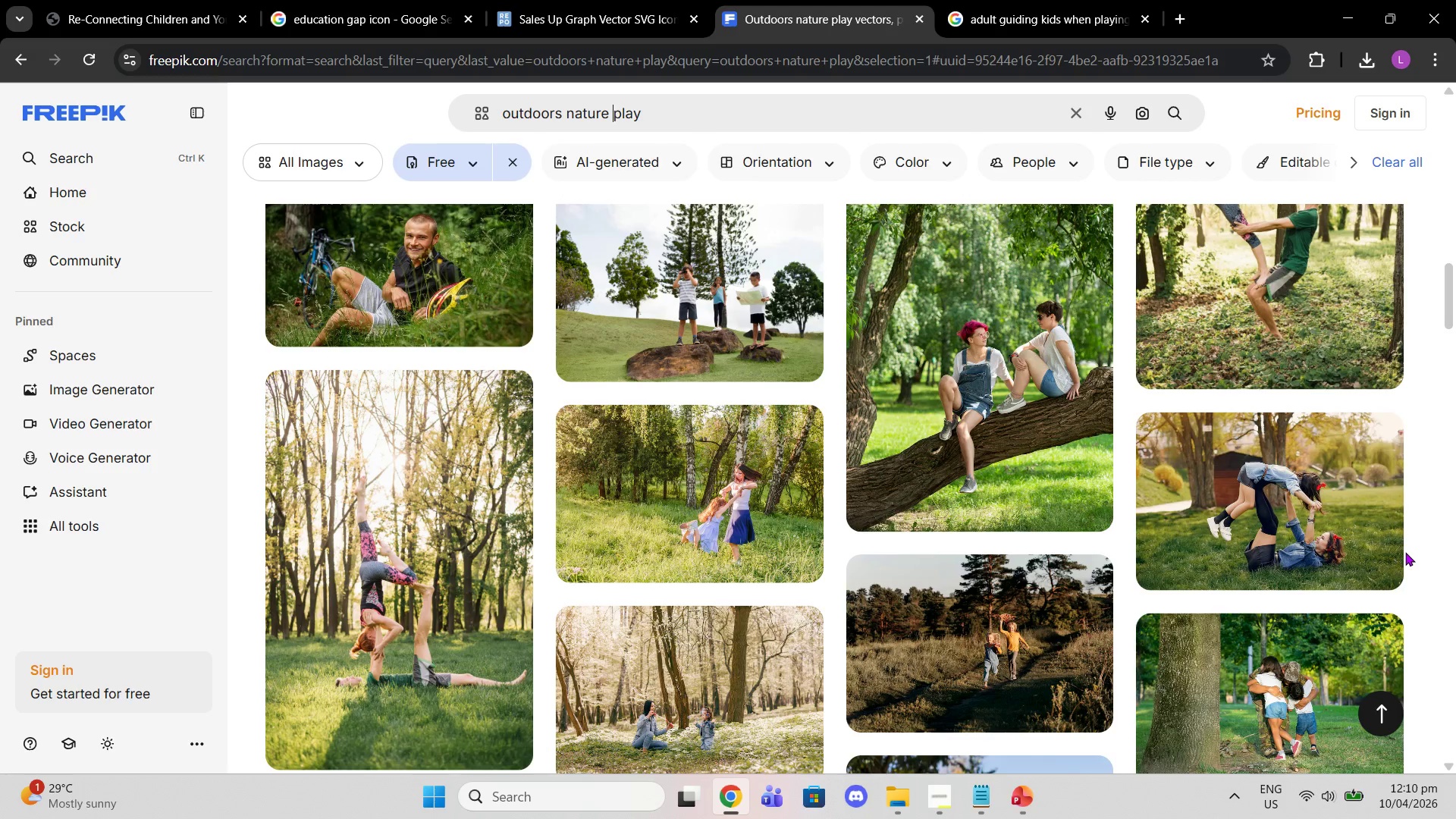 
scroll: coordinate [1446, 598], scroll_direction: down, amount: 4.0
 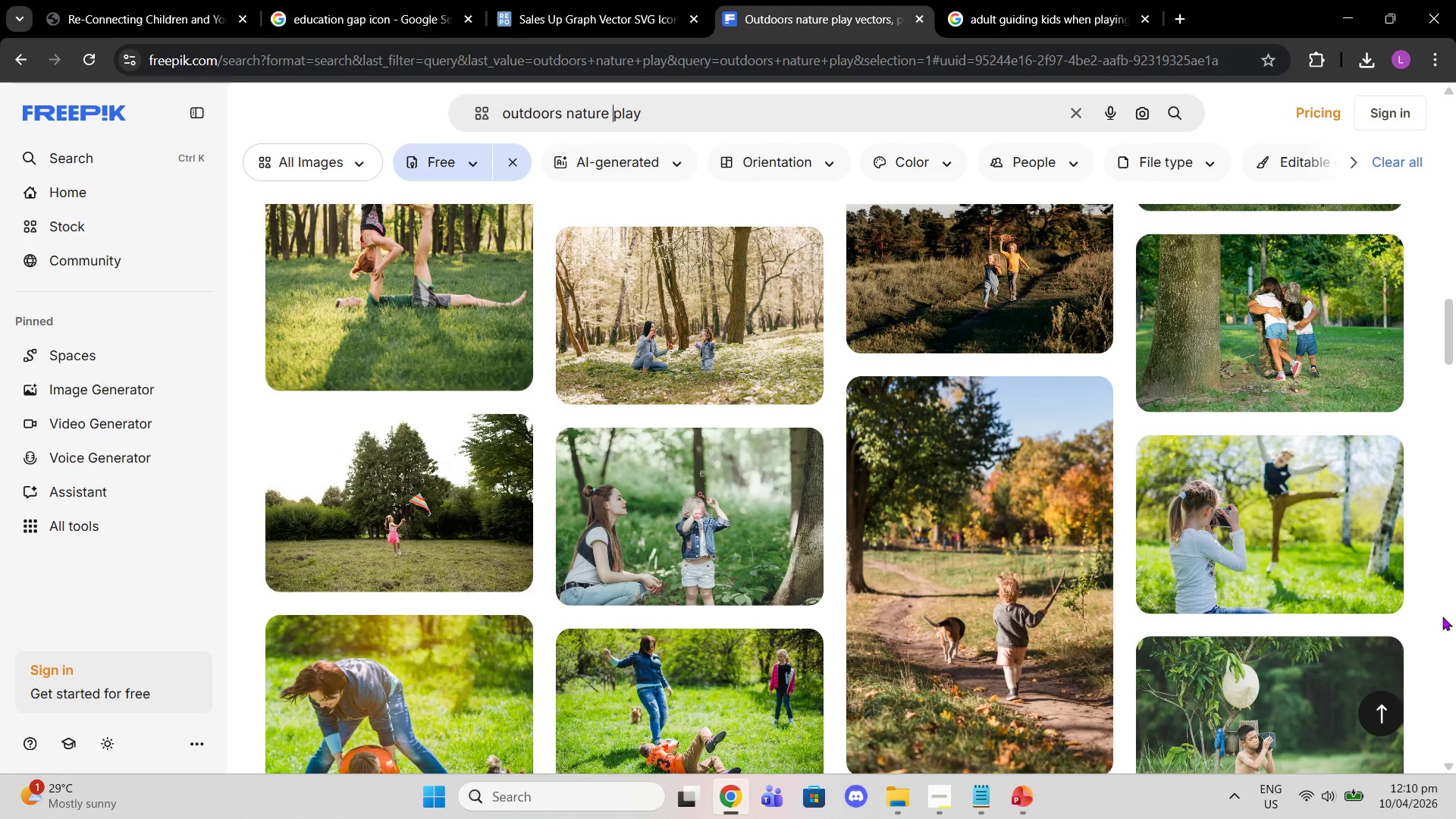 
wait(24.76)
 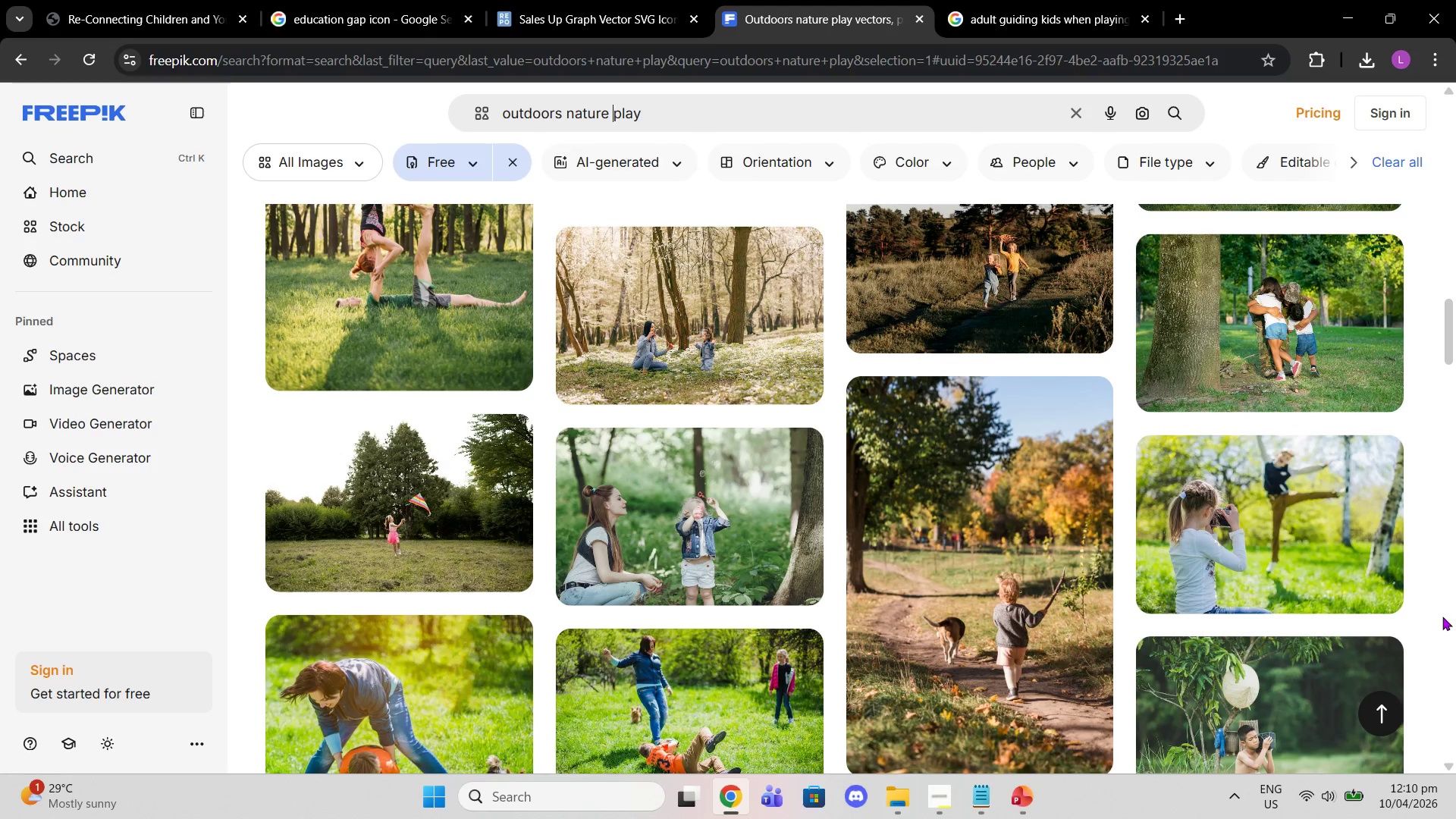 
scroll: coordinate [1448, 643], scroll_direction: down, amount: 9.0
 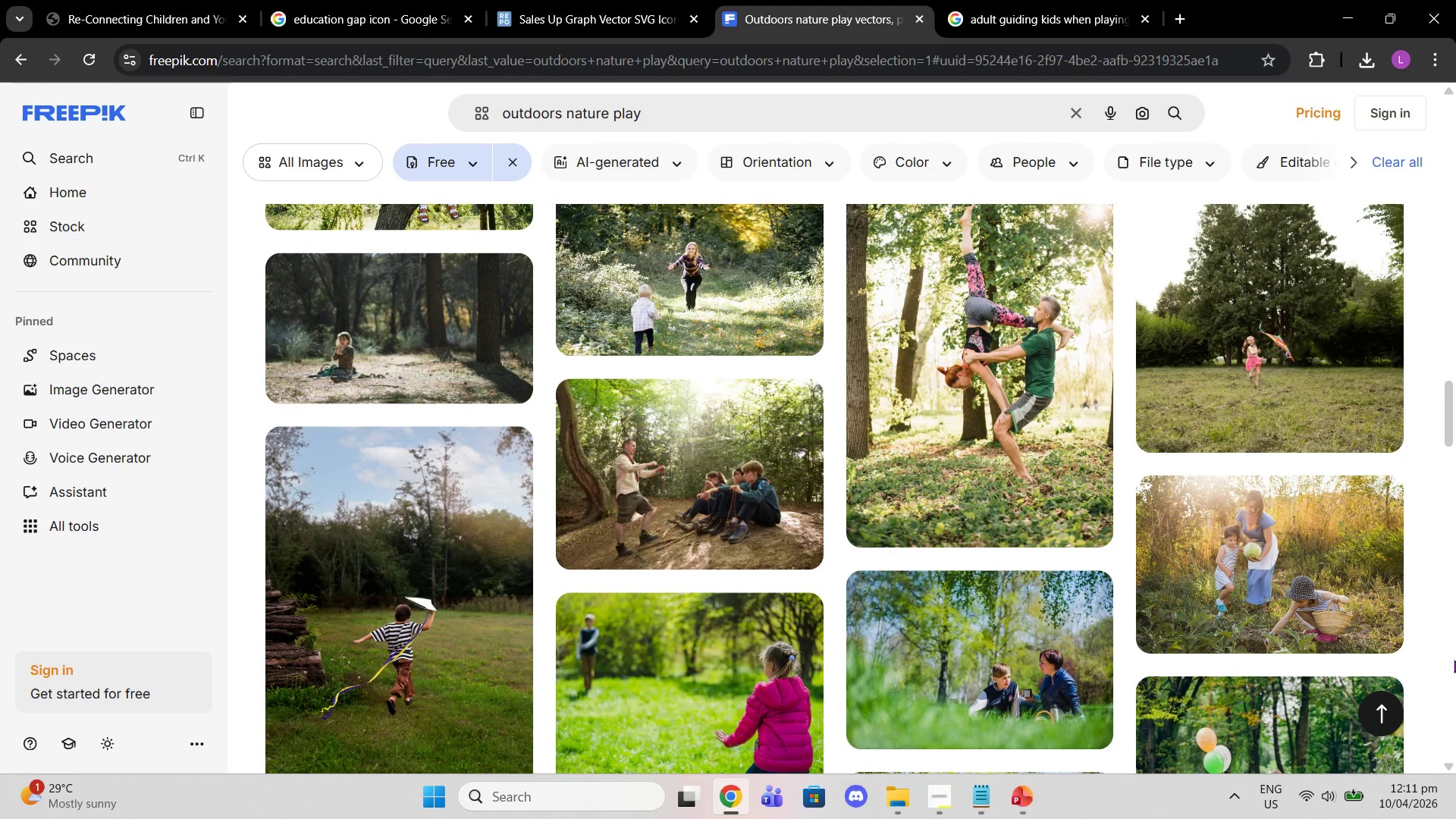 
scroll: coordinate [1455, 667], scroll_direction: down, amount: 3.0
 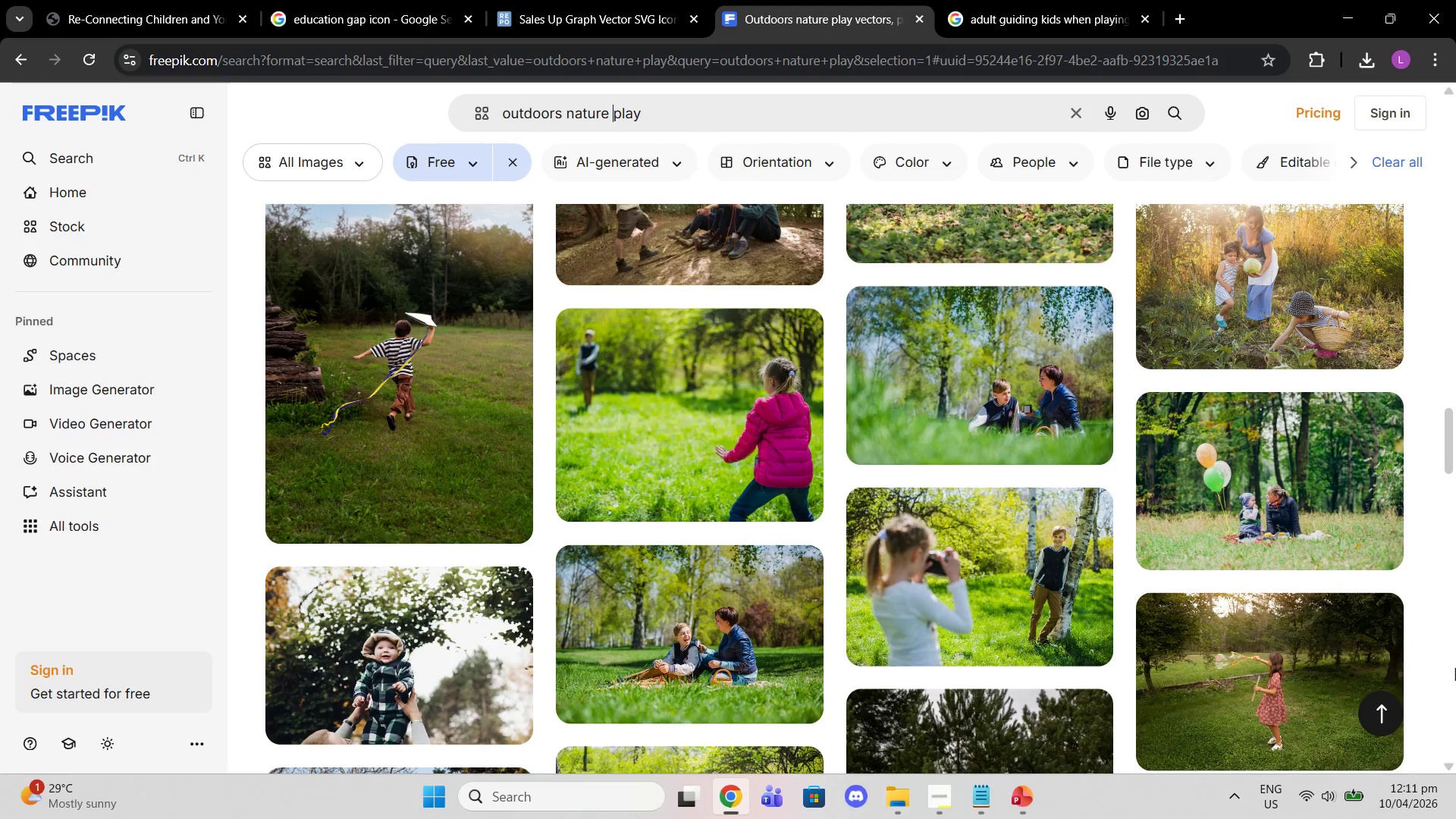 
wait(5.59)
 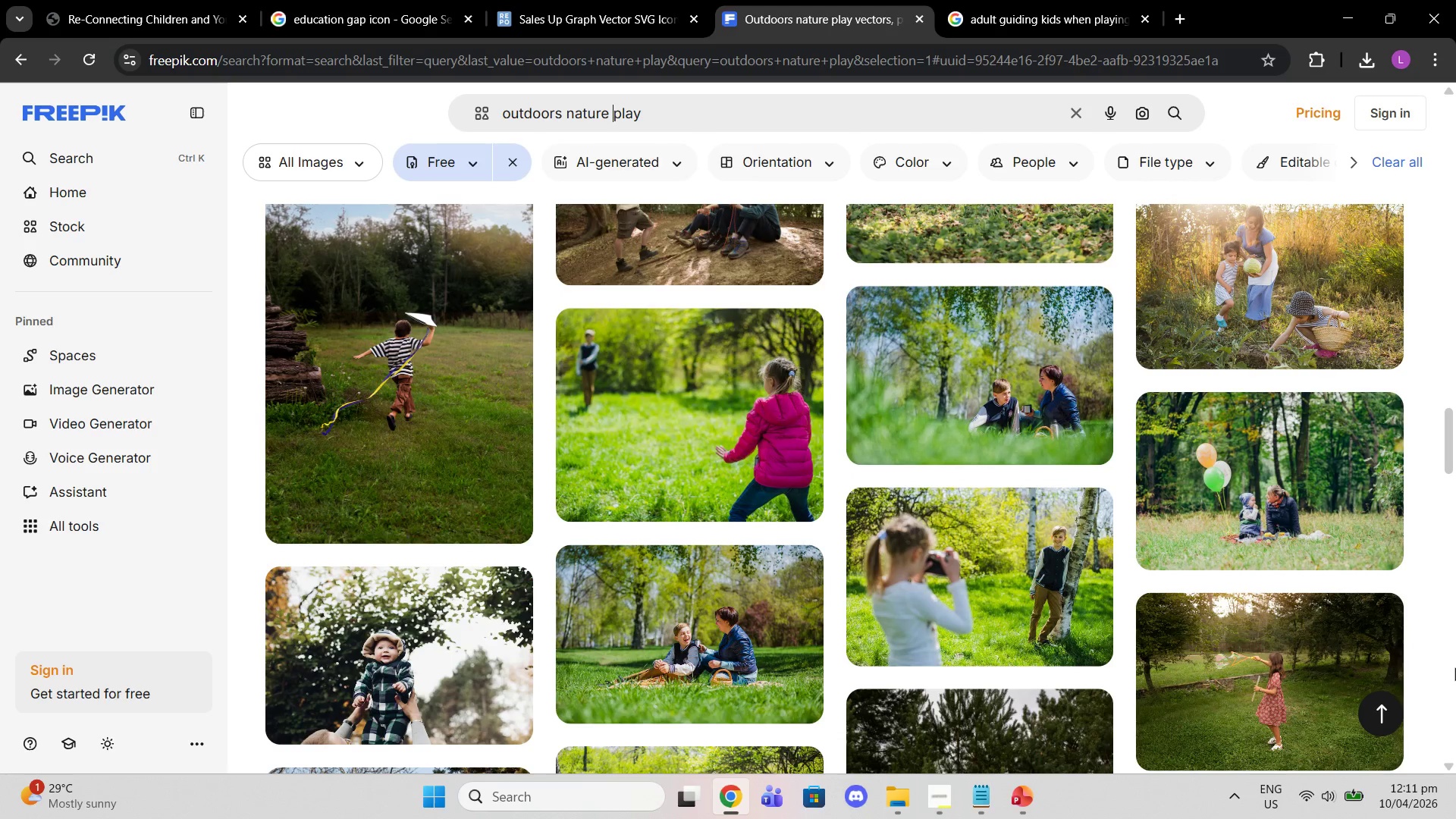 
scroll: coordinate [1445, 679], scroll_direction: down, amount: 16.0
 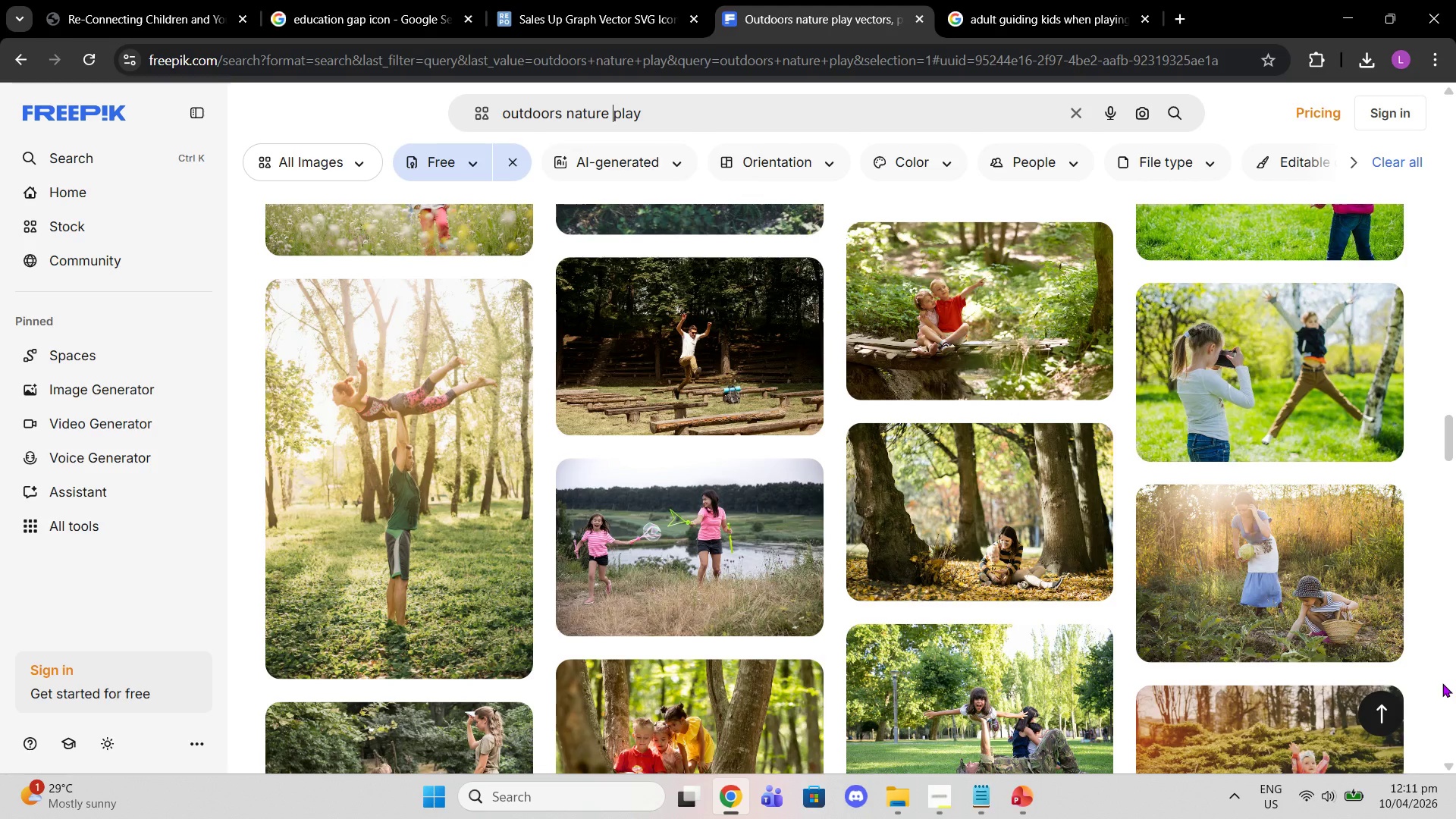 
scroll: coordinate [1442, 683], scroll_direction: down, amount: 1.0
 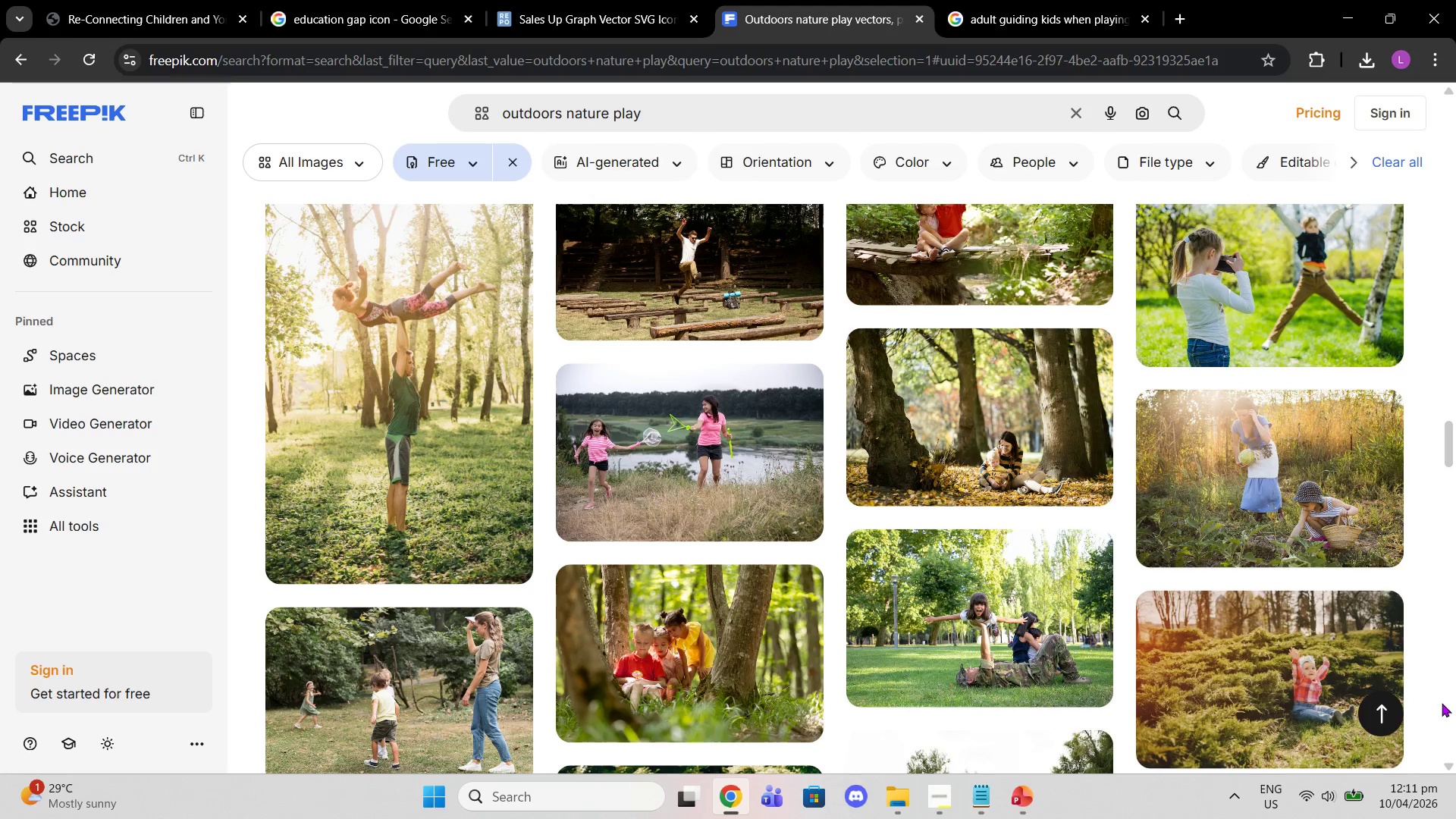 
wait(22.34)
 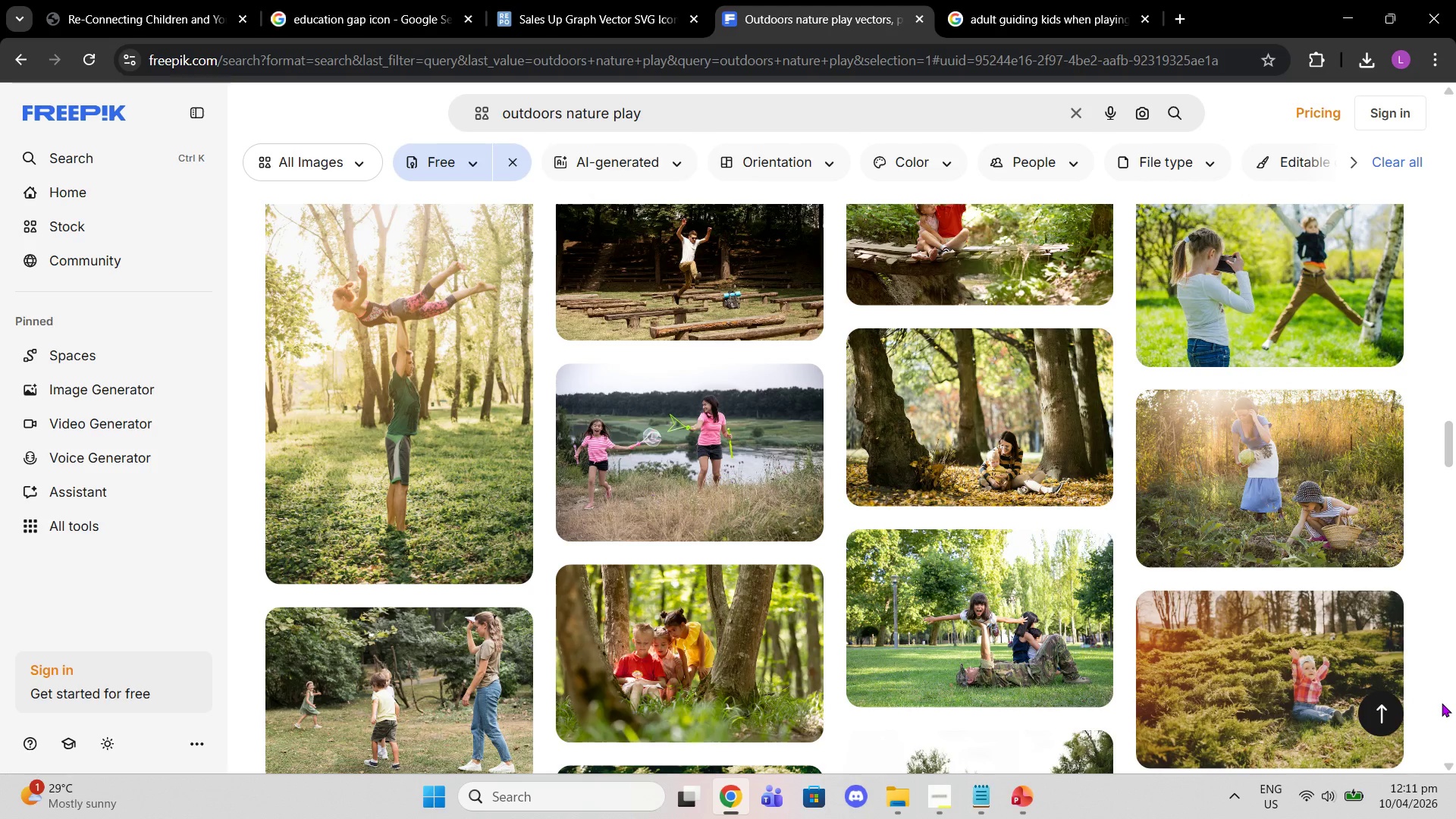 
scroll: coordinate [1445, 711], scroll_direction: down, amount: 3.0
 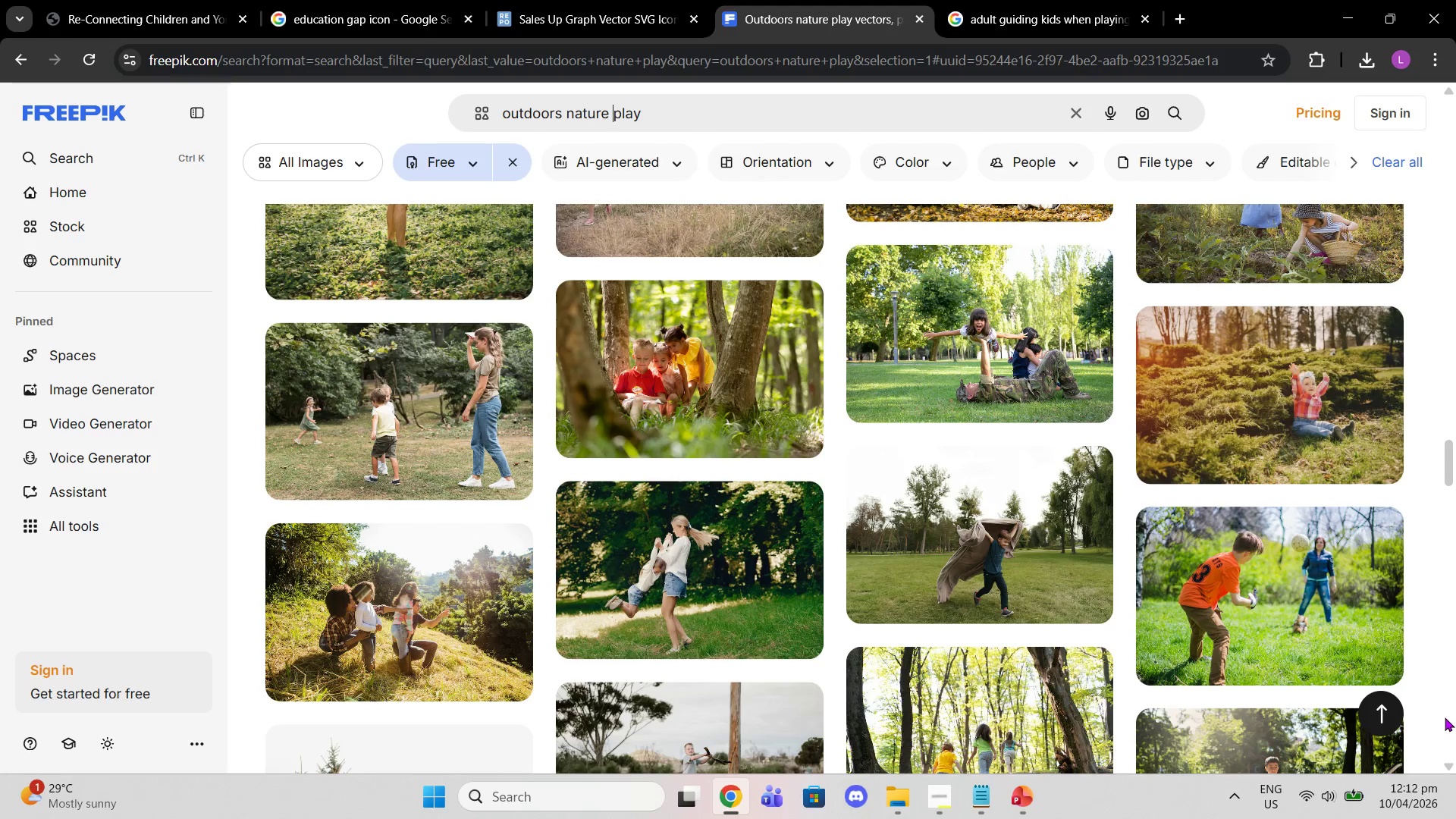 
wait(5.76)
 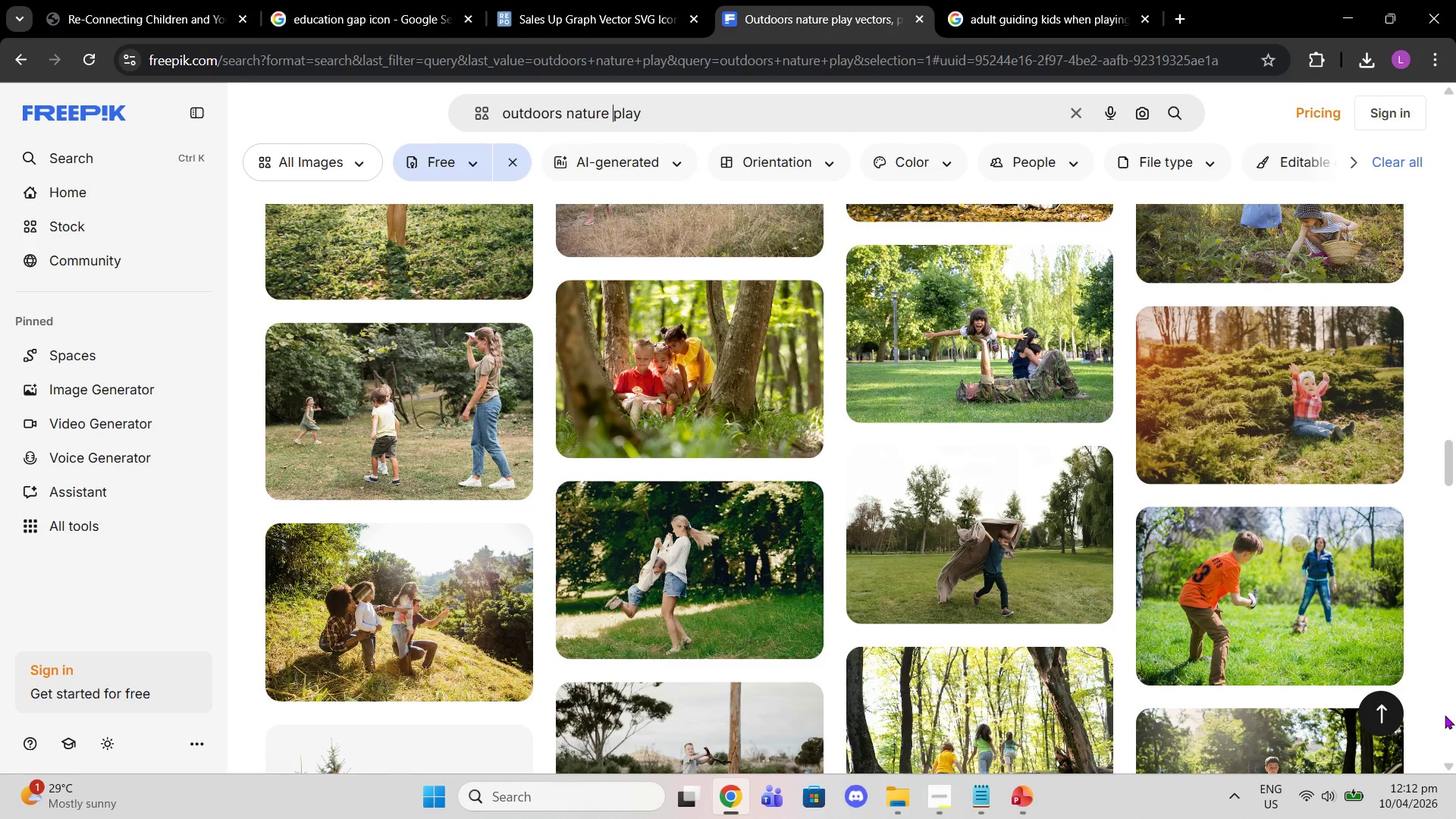 
scroll: coordinate [1455, 781], scroll_direction: down, amount: 2.0
 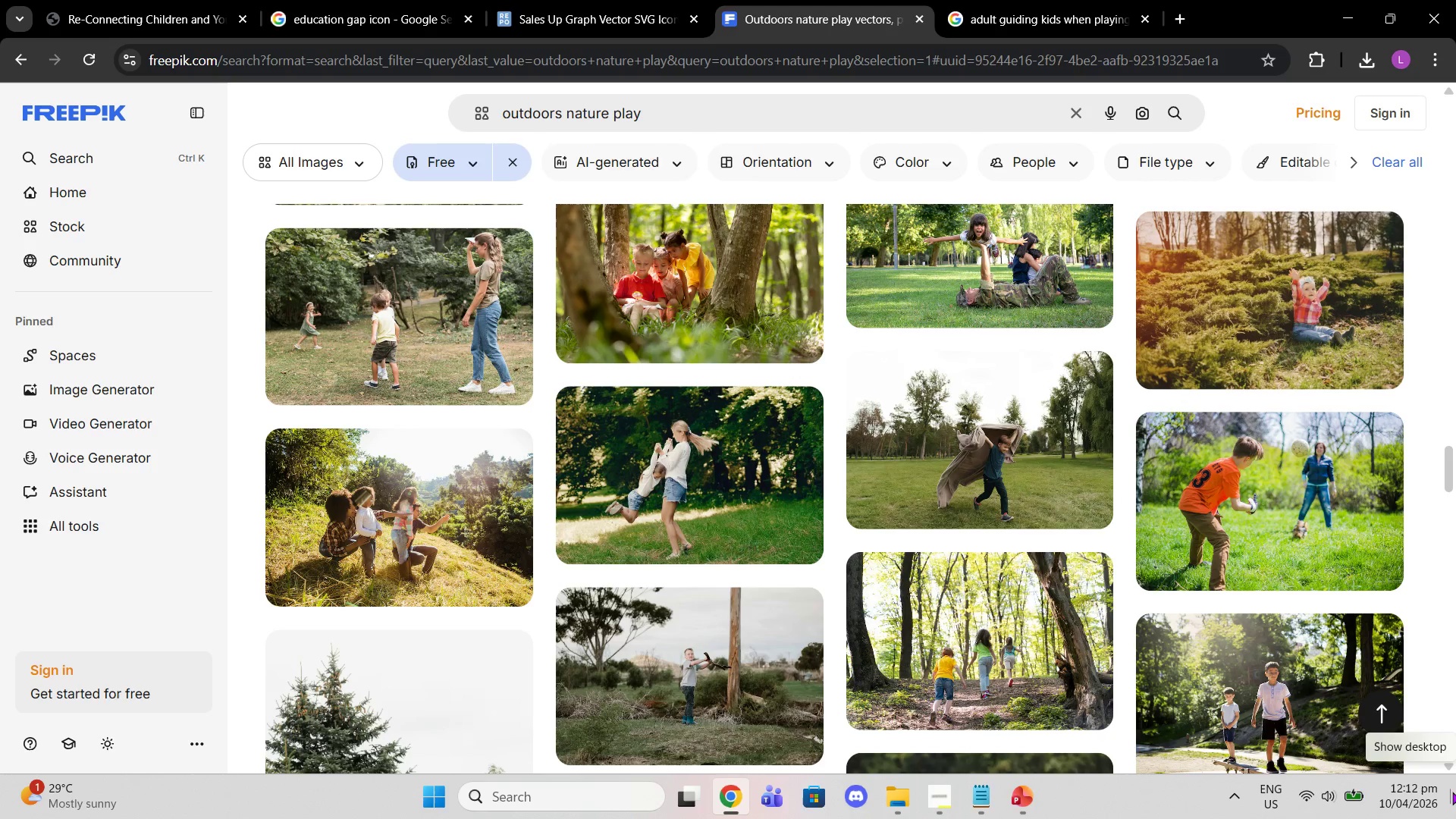 
wait(17.16)
 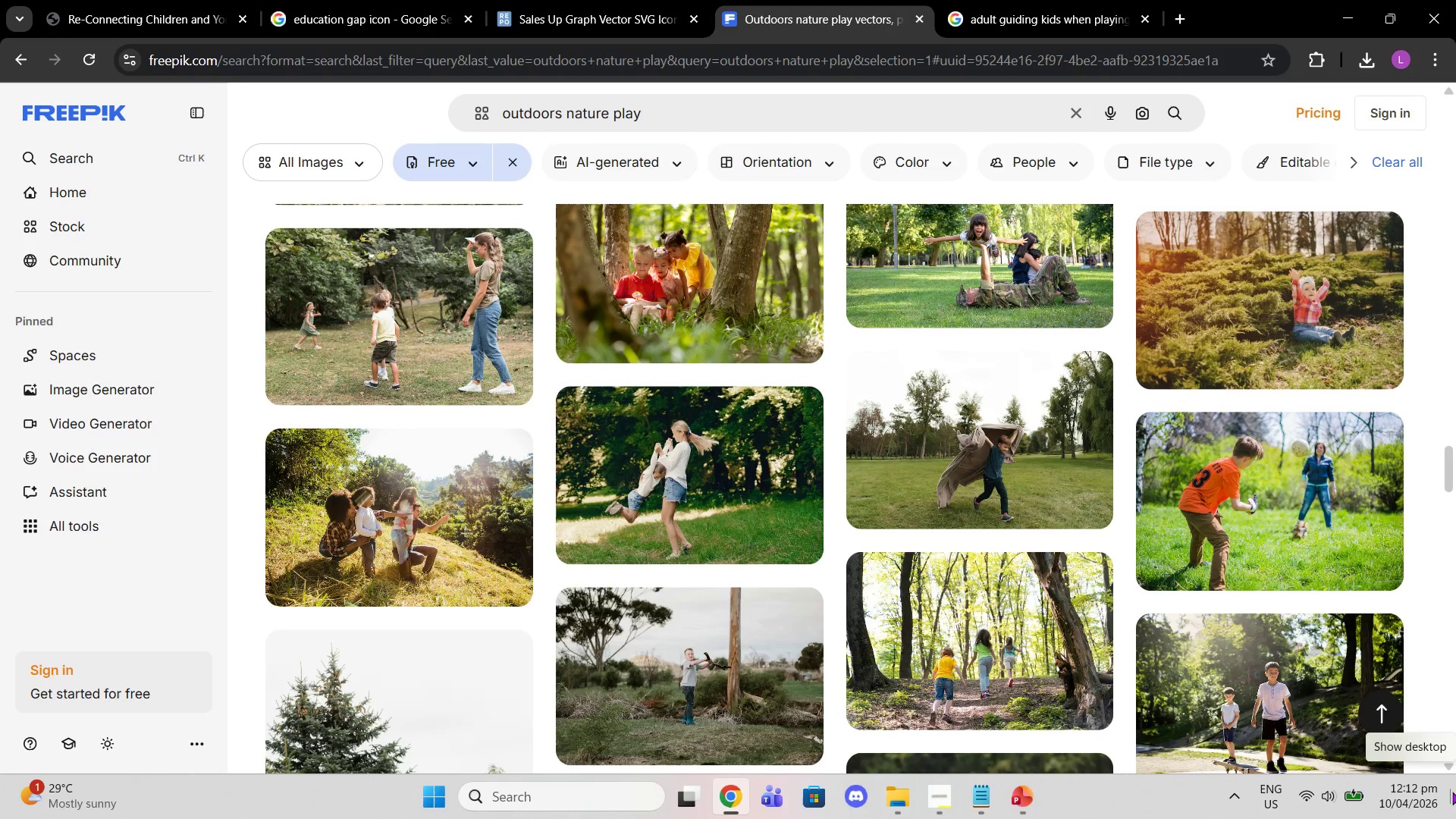 
scroll: coordinate [987, 451], scroll_direction: down, amount: 12.0
 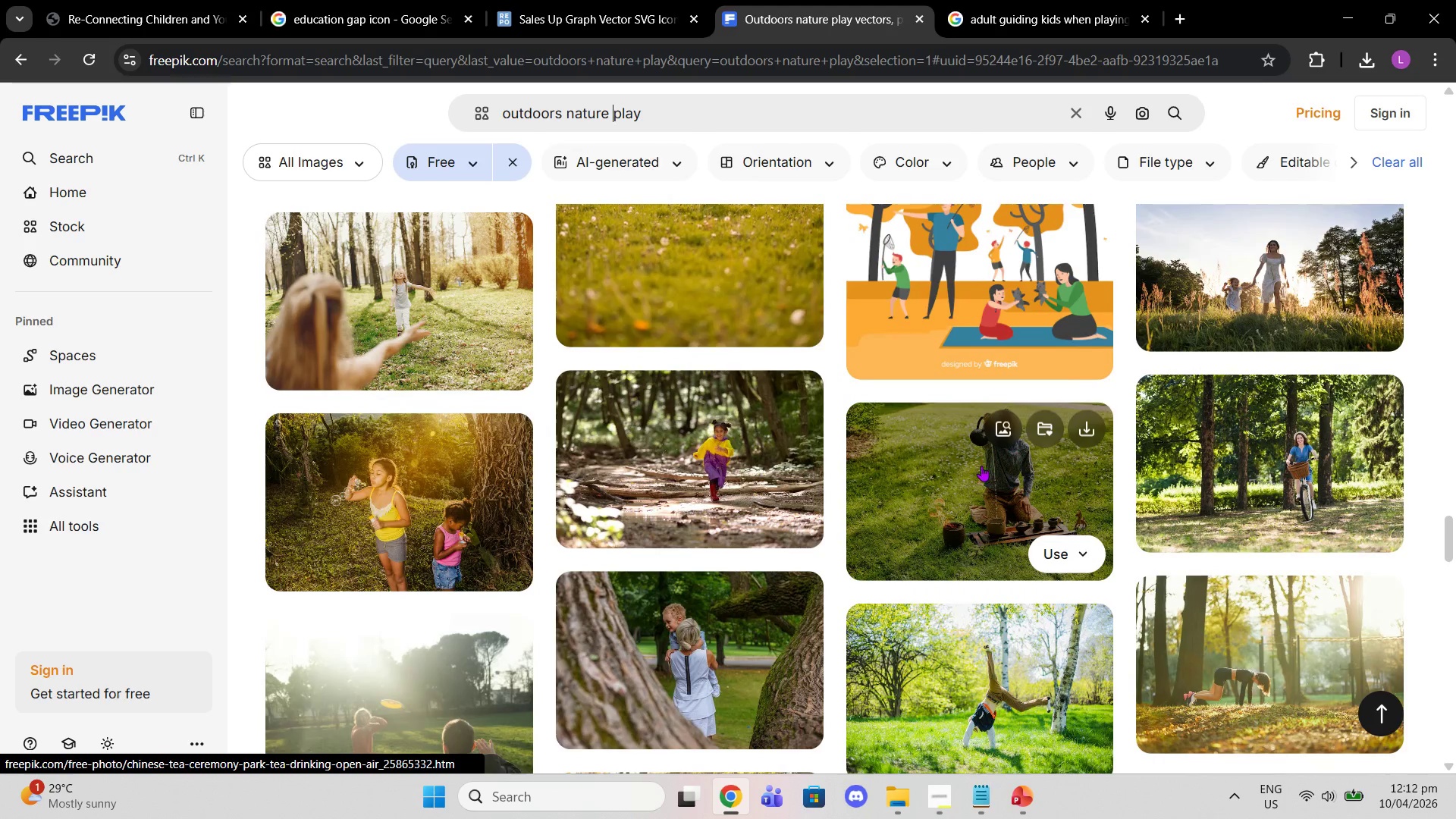 
scroll: coordinate [957, 504], scroll_direction: down, amount: 3.0
 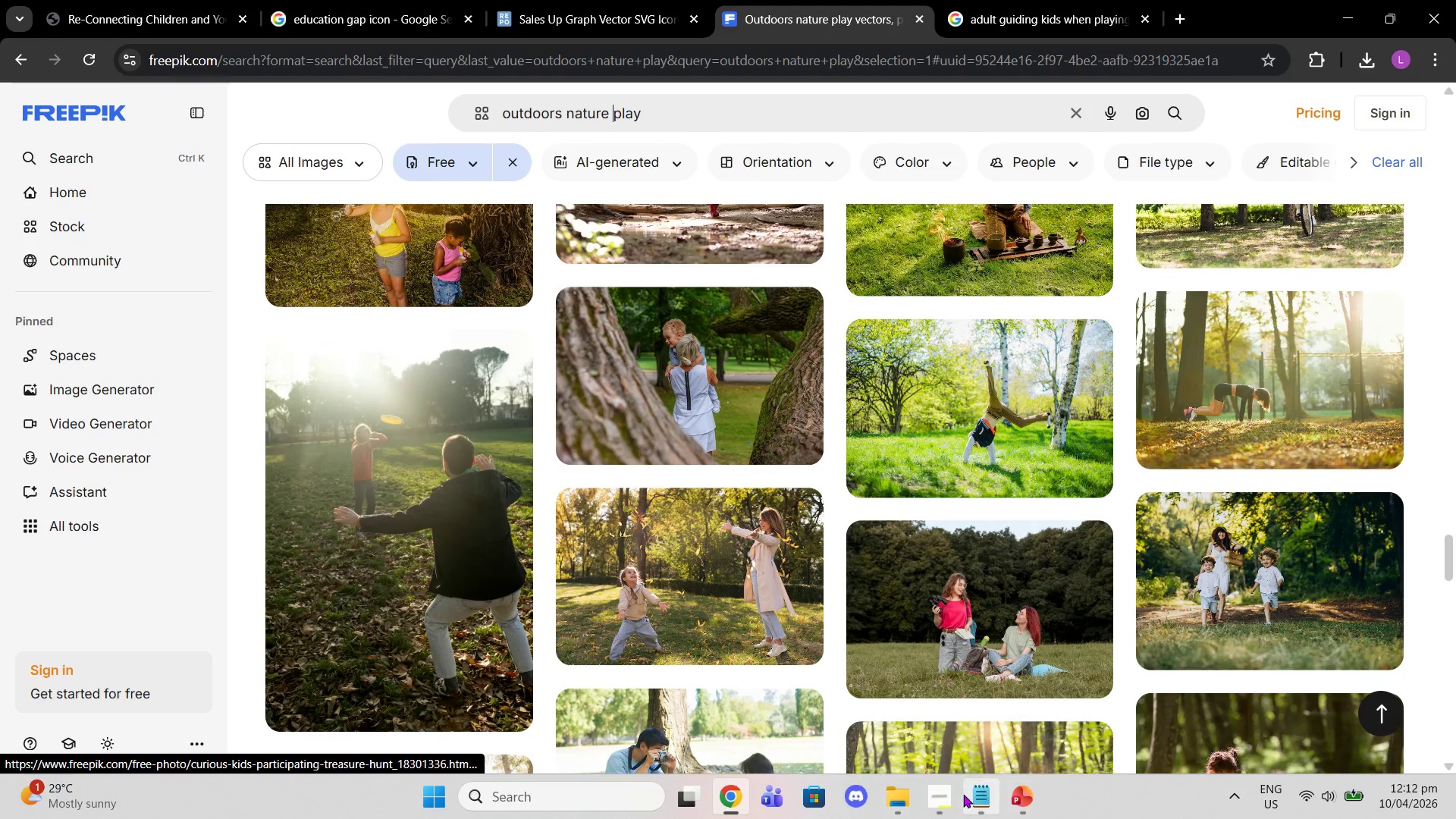 
left_click([938, 805])